 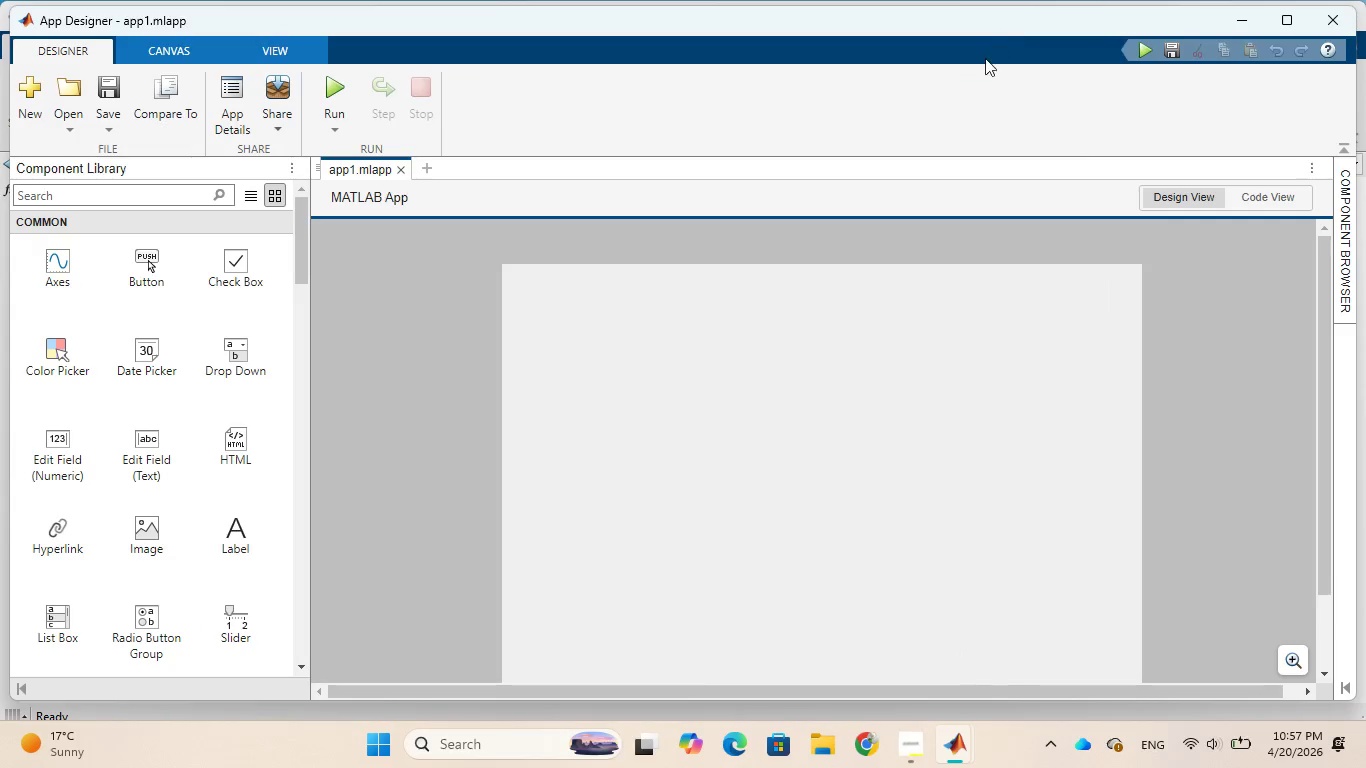 
left_click([752, 395])
 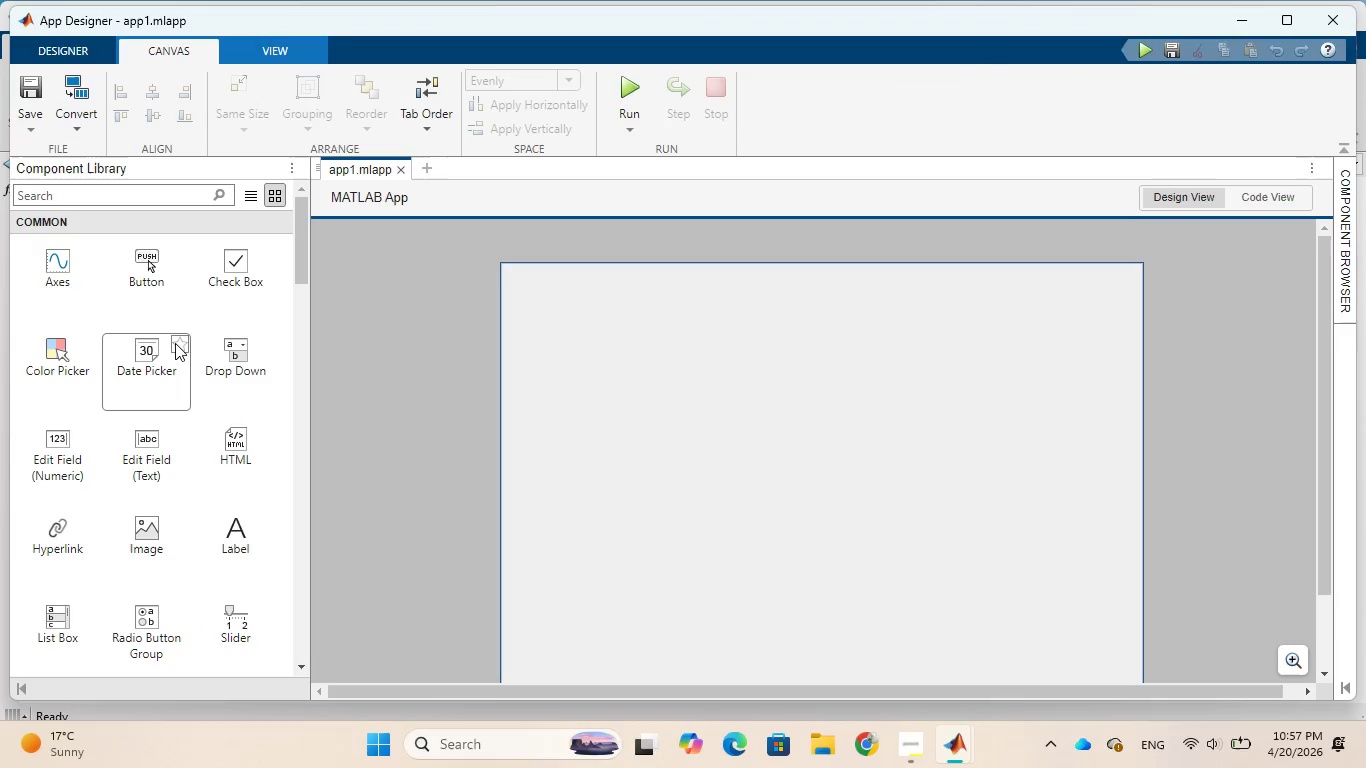 
wait(6.67)
 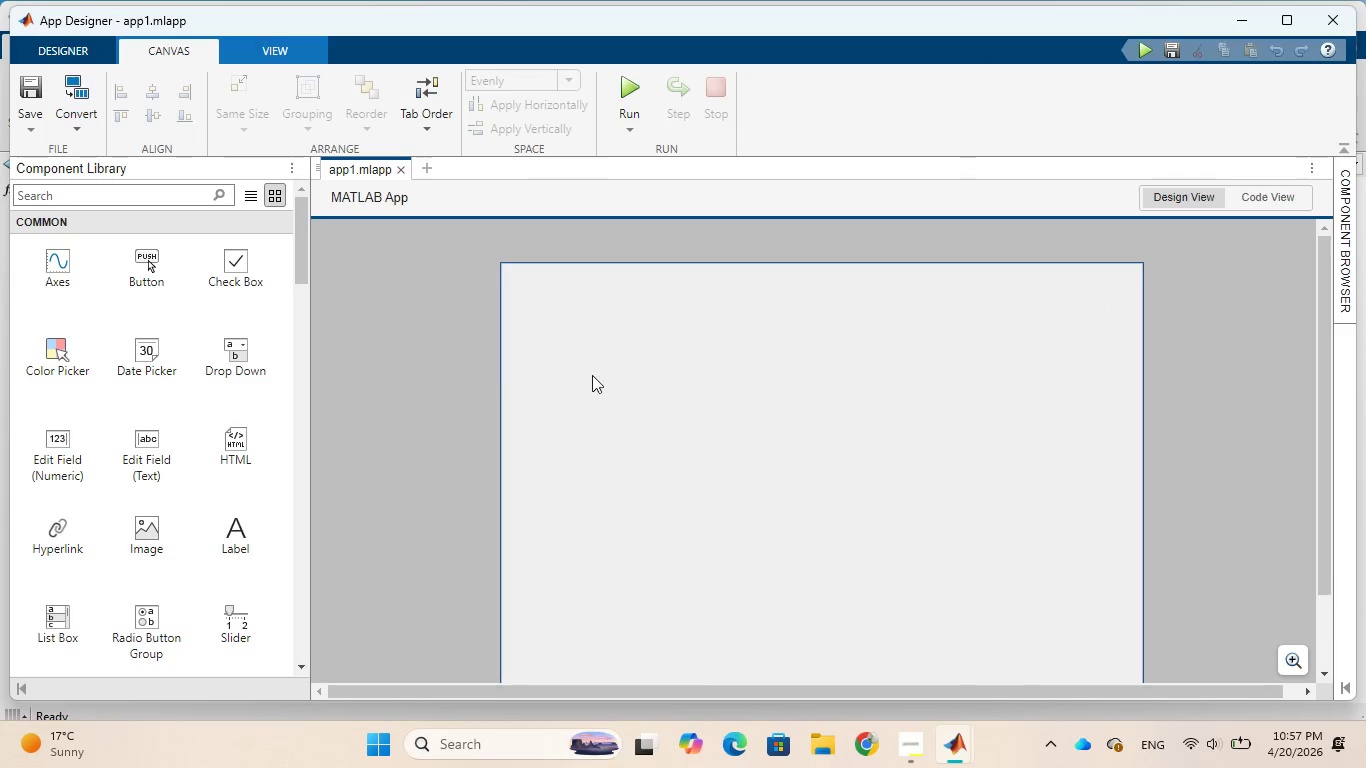 
left_click([109, 192])
 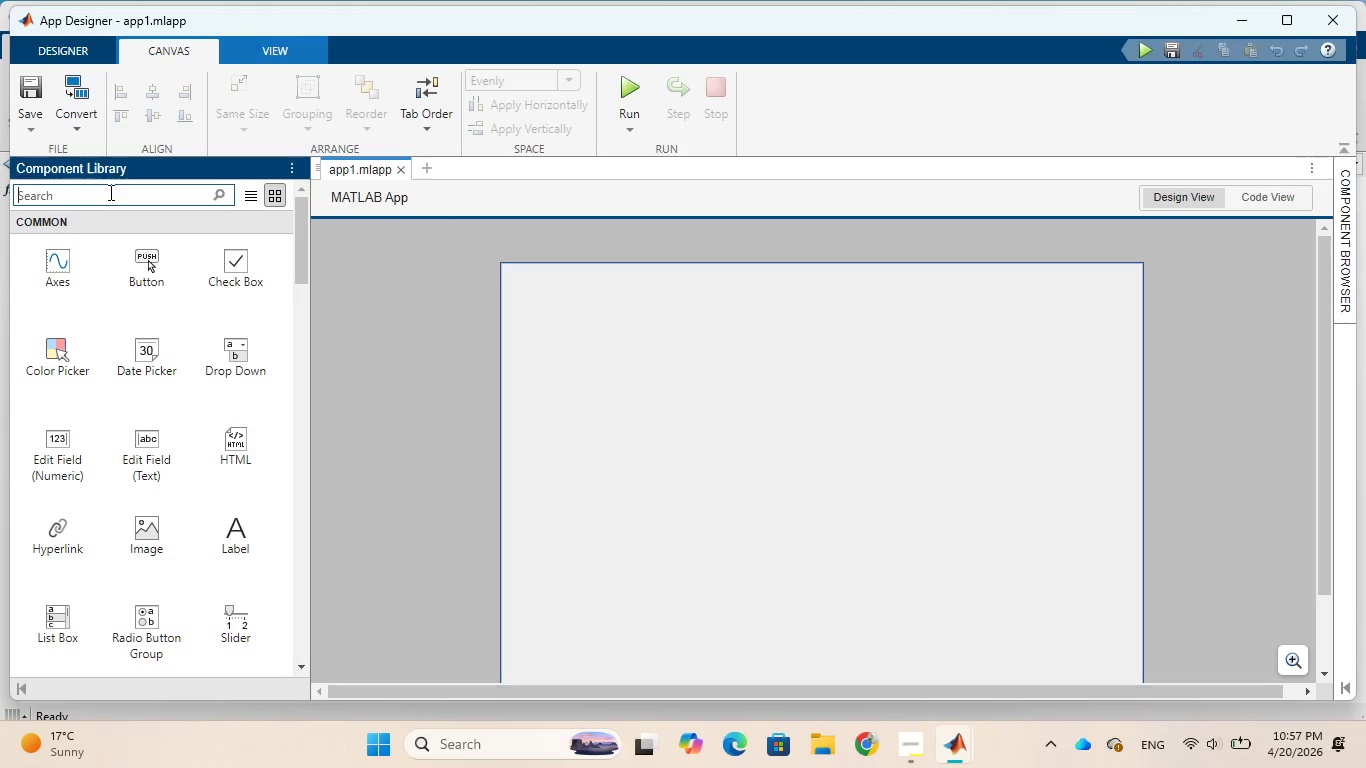 
type(pa)
 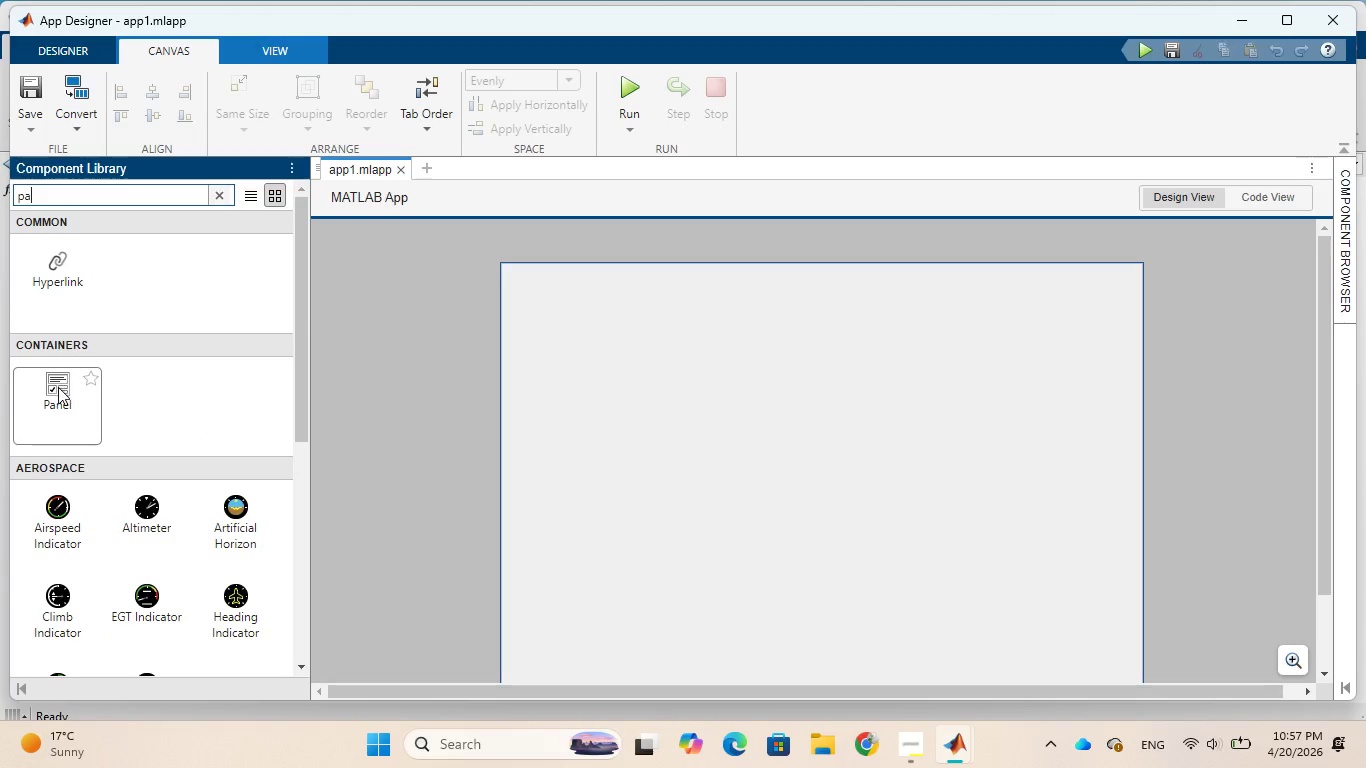 
left_click_drag(start_coordinate=[58, 387], to_coordinate=[782, 498])
 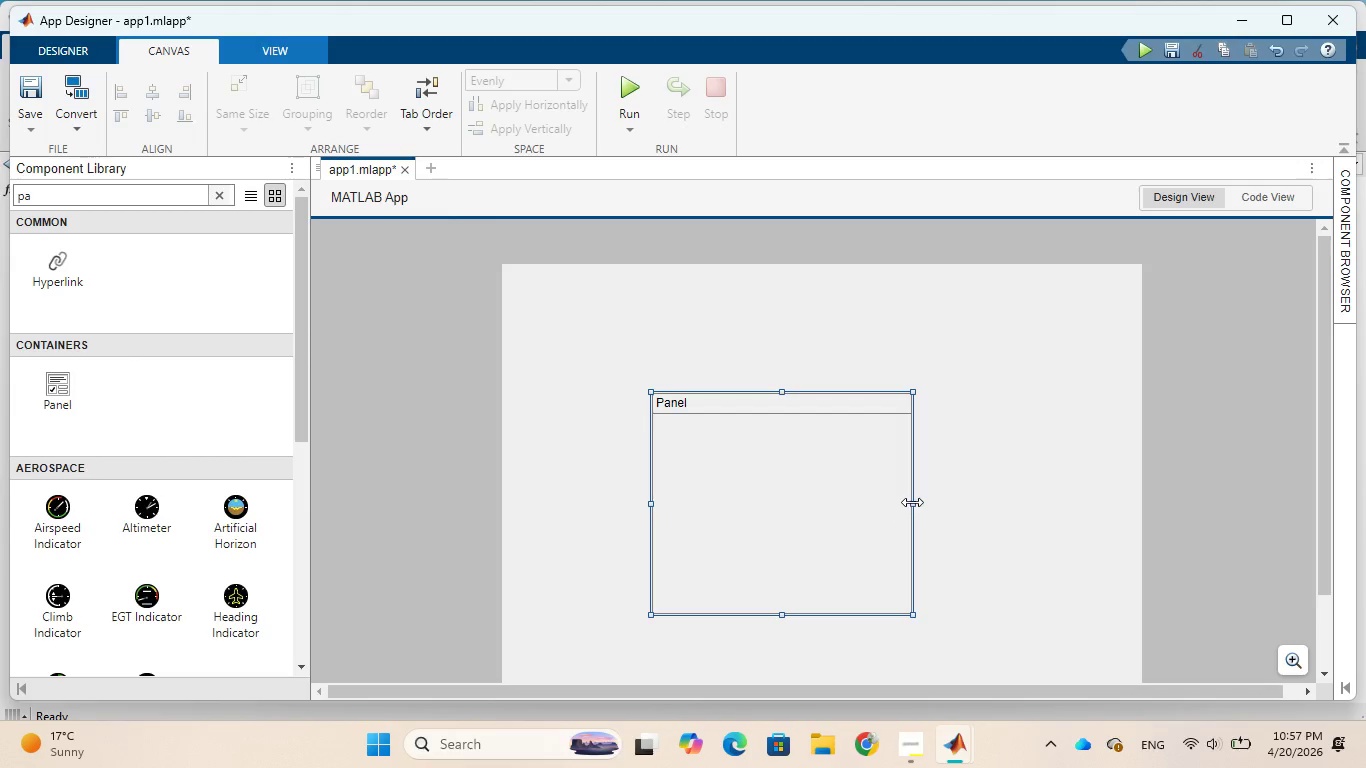 
left_click_drag(start_coordinate=[912, 502], to_coordinate=[1055, 536])
 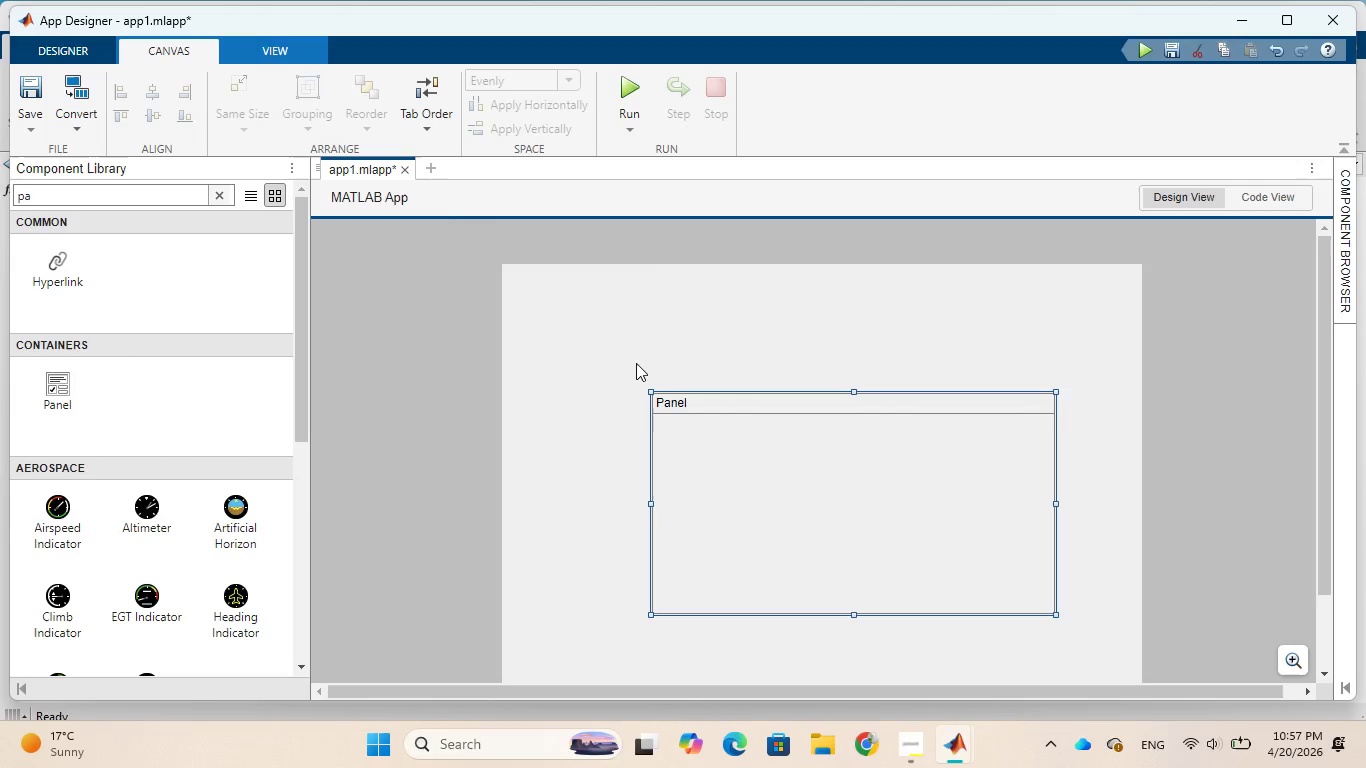 
left_click([635, 361])
 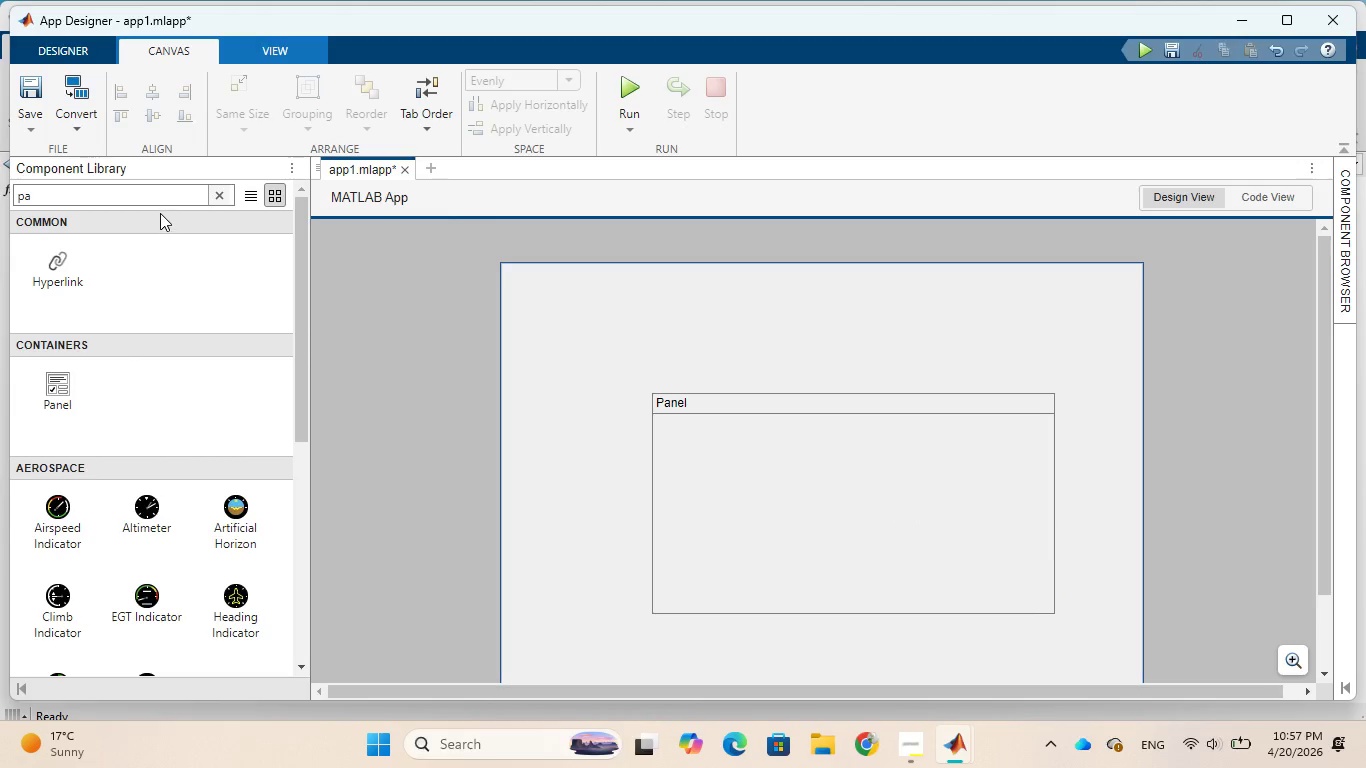 
left_click([159, 195])
 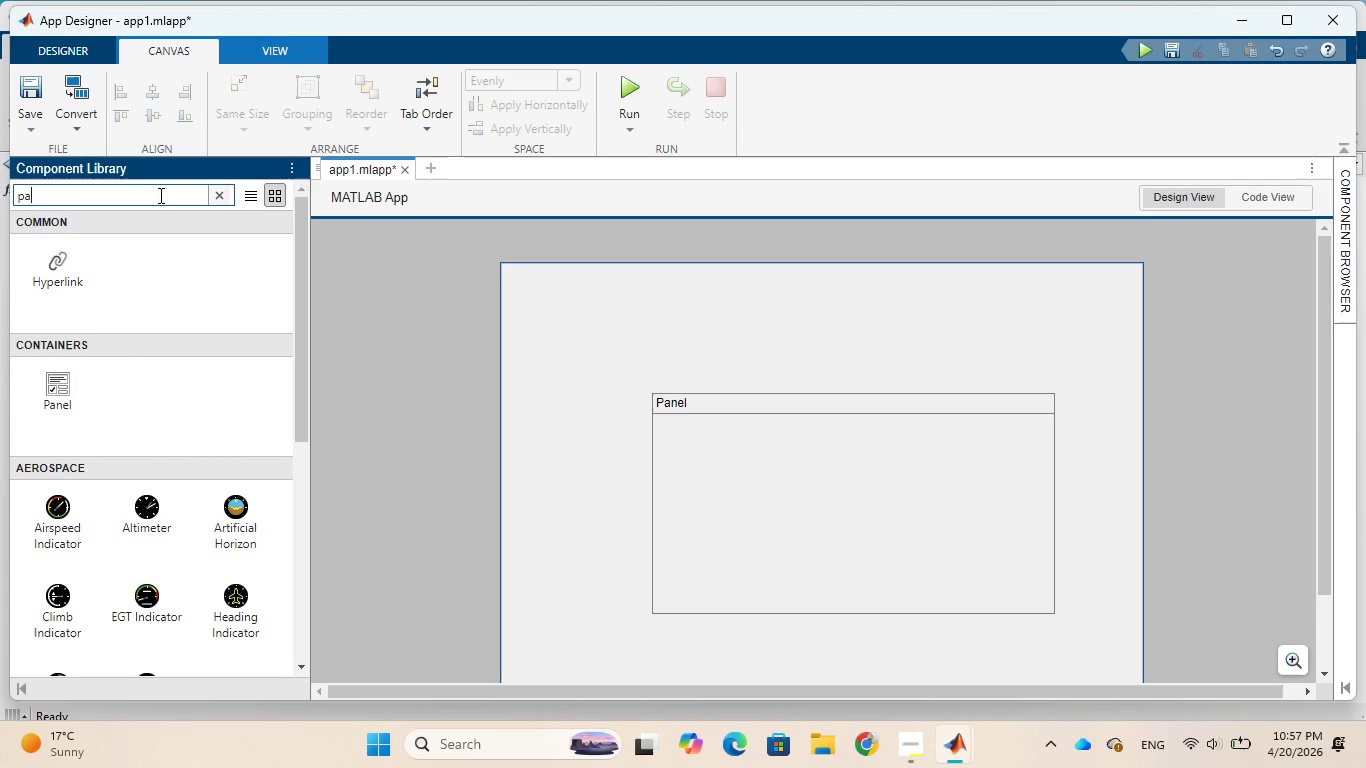 
key(Backspace)
key(Backspace)
type(dro)
 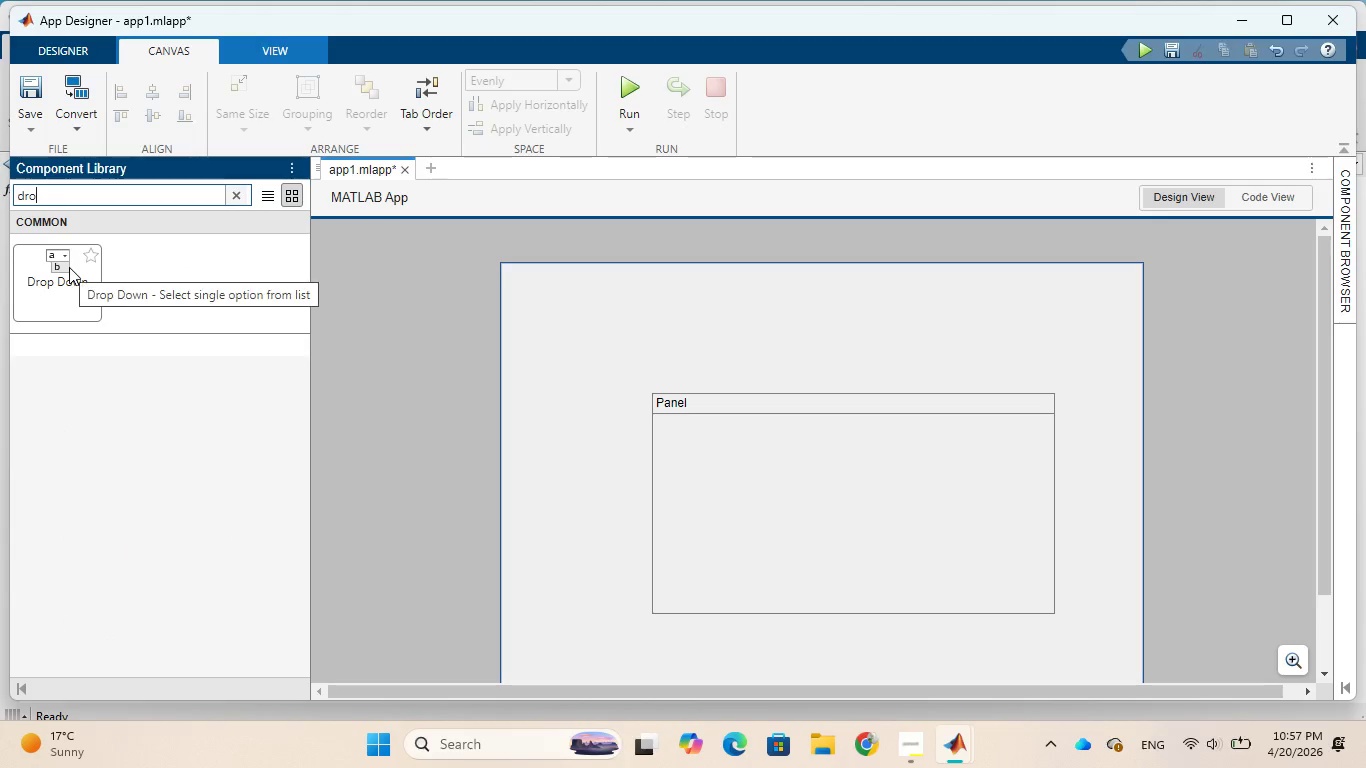 
left_click_drag(start_coordinate=[69, 267], to_coordinate=[648, 304])
 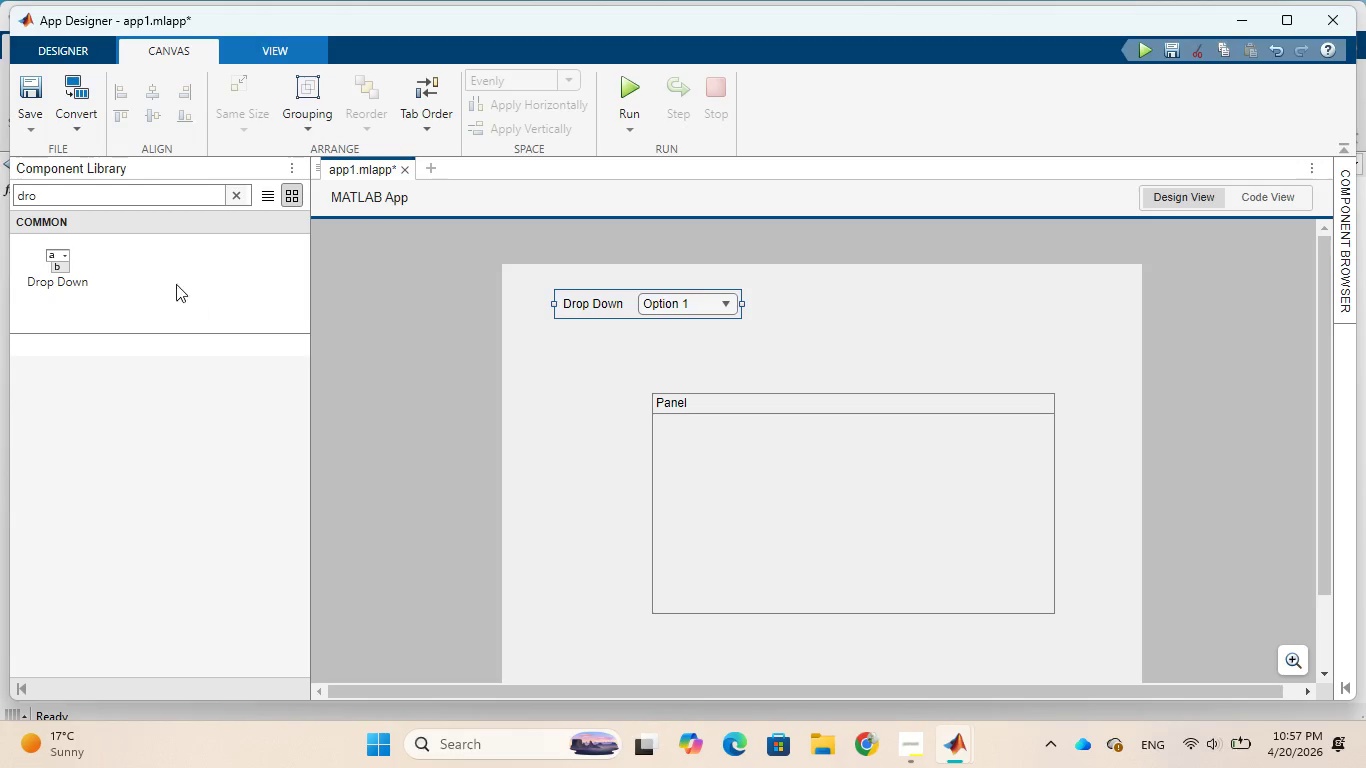 
left_click([130, 197])
 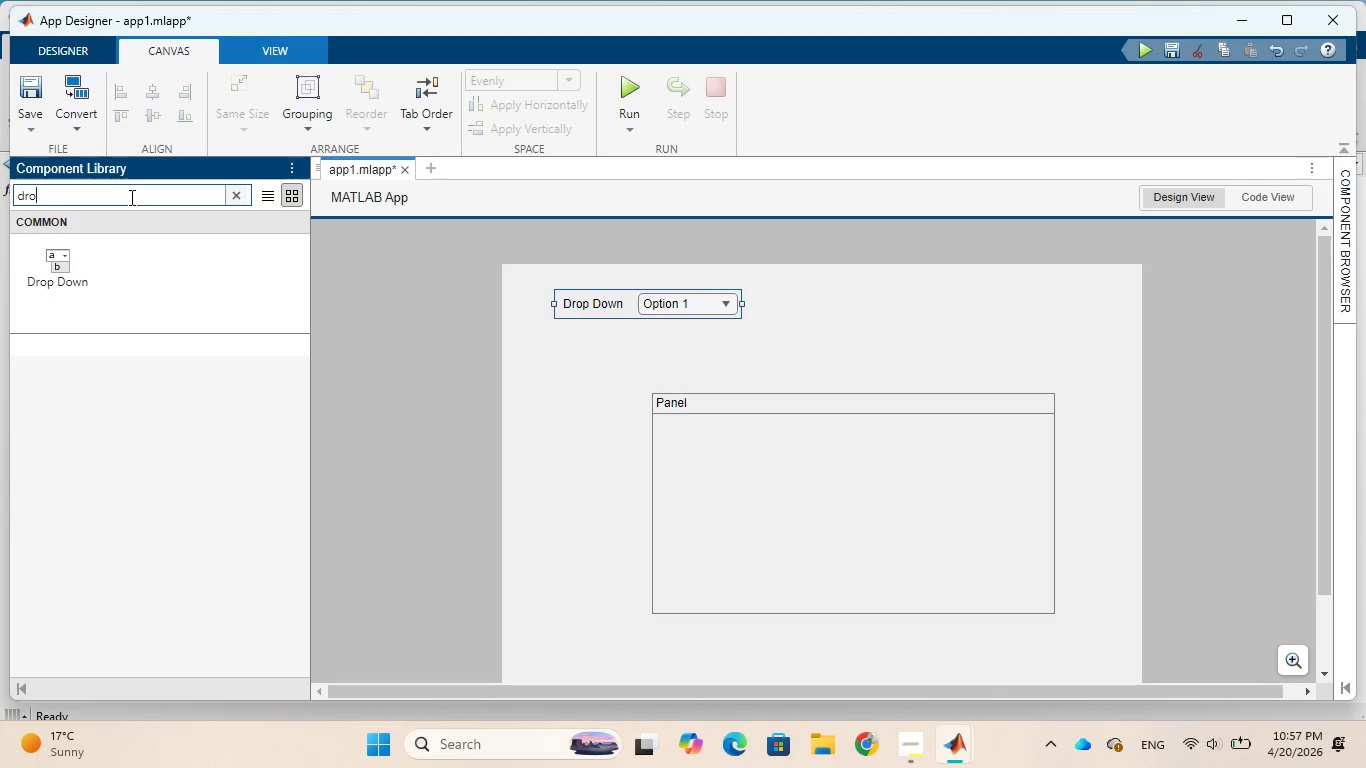 
key(Backspace)
key(Backspace)
key(Backspace)
type(bu)
 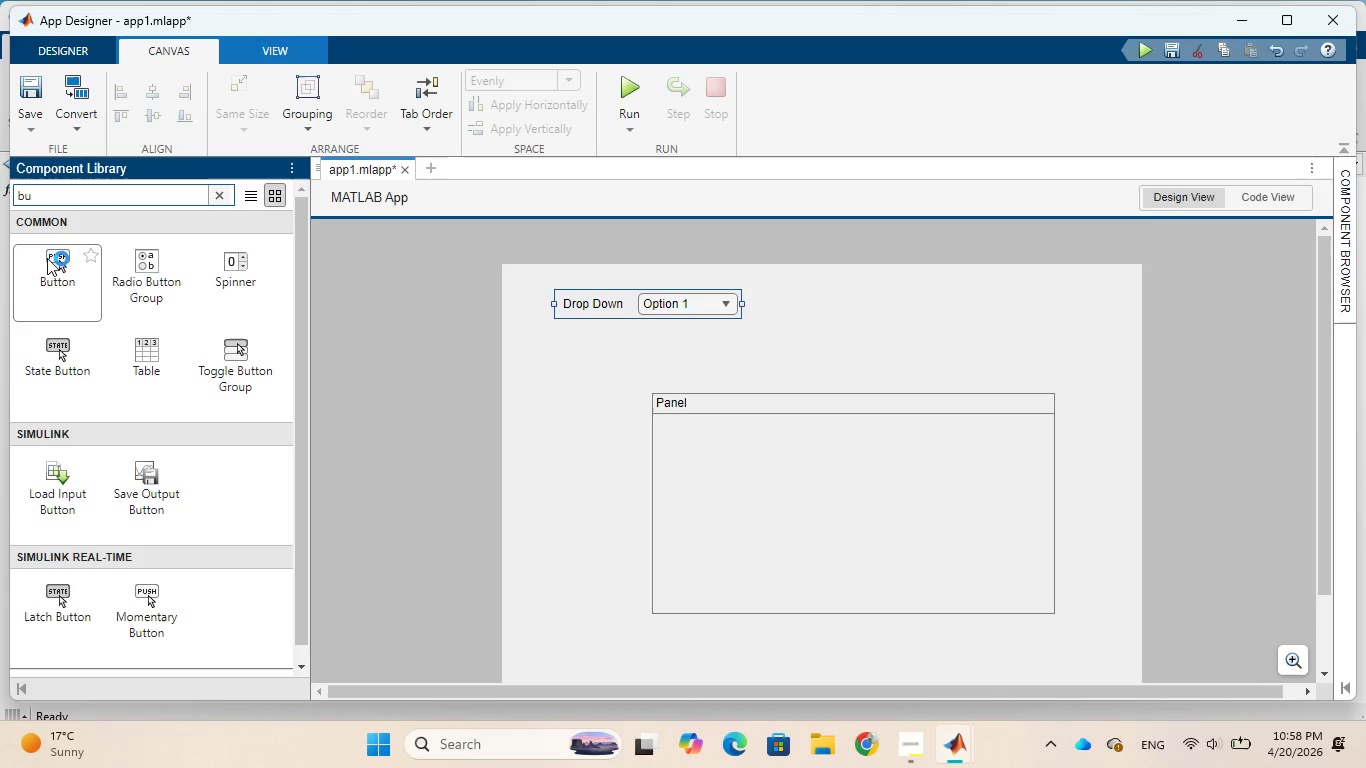 
left_click_drag(start_coordinate=[47, 258], to_coordinate=[999, 302])
 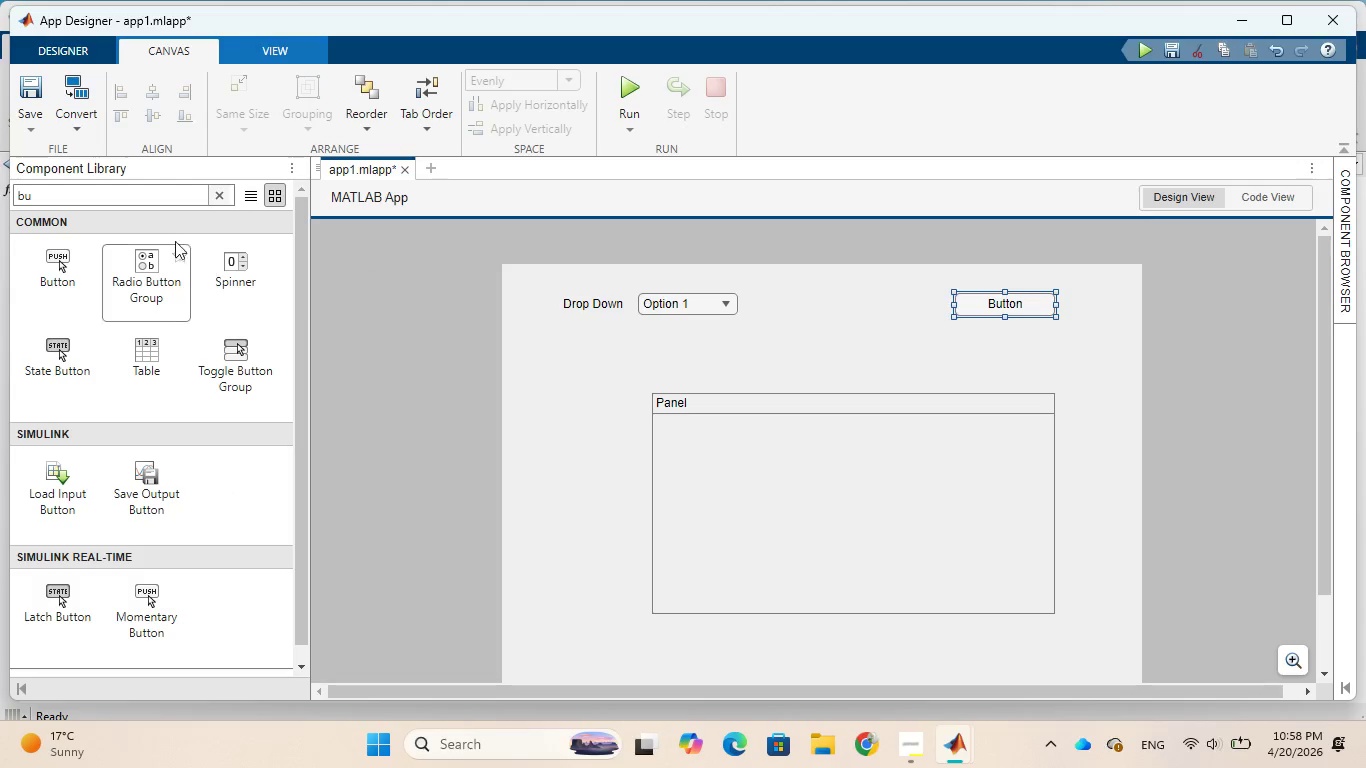 
left_click([157, 198])
 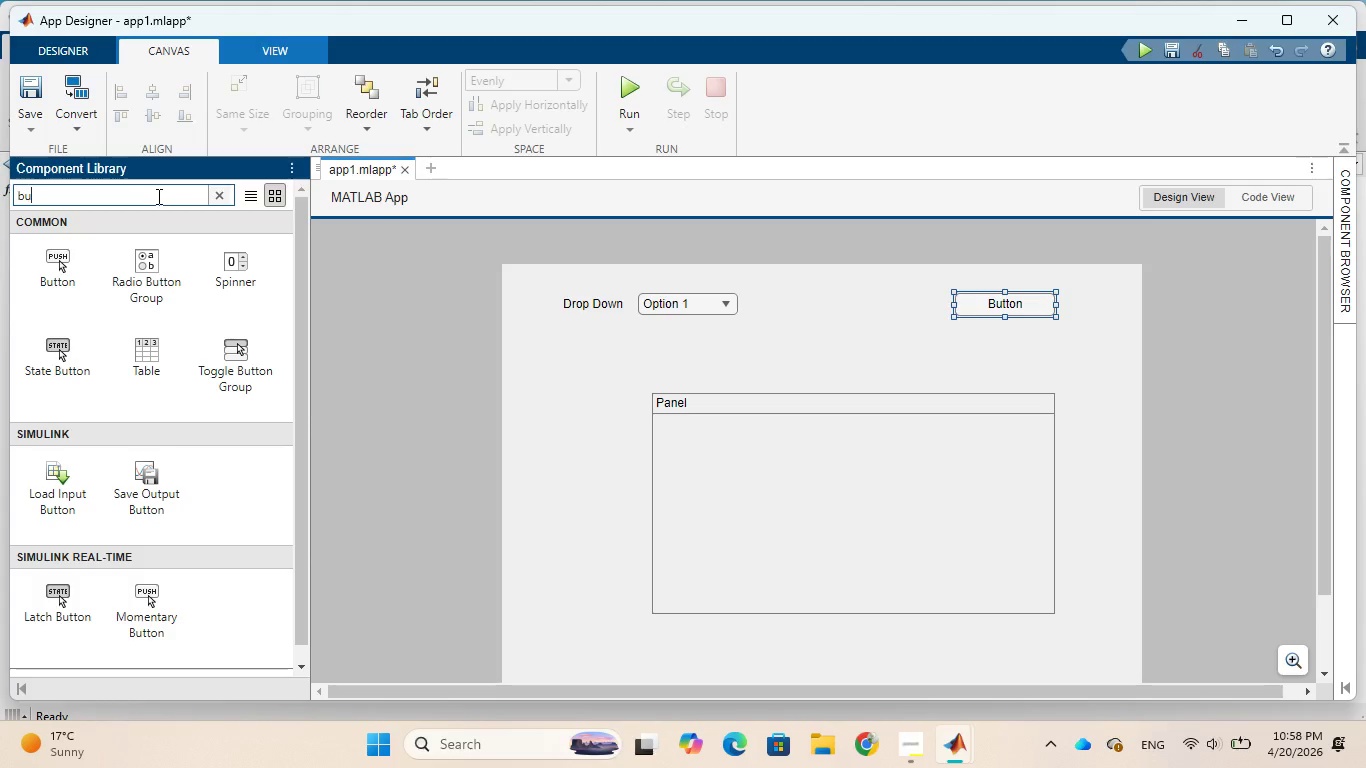 
key(Backspace)
 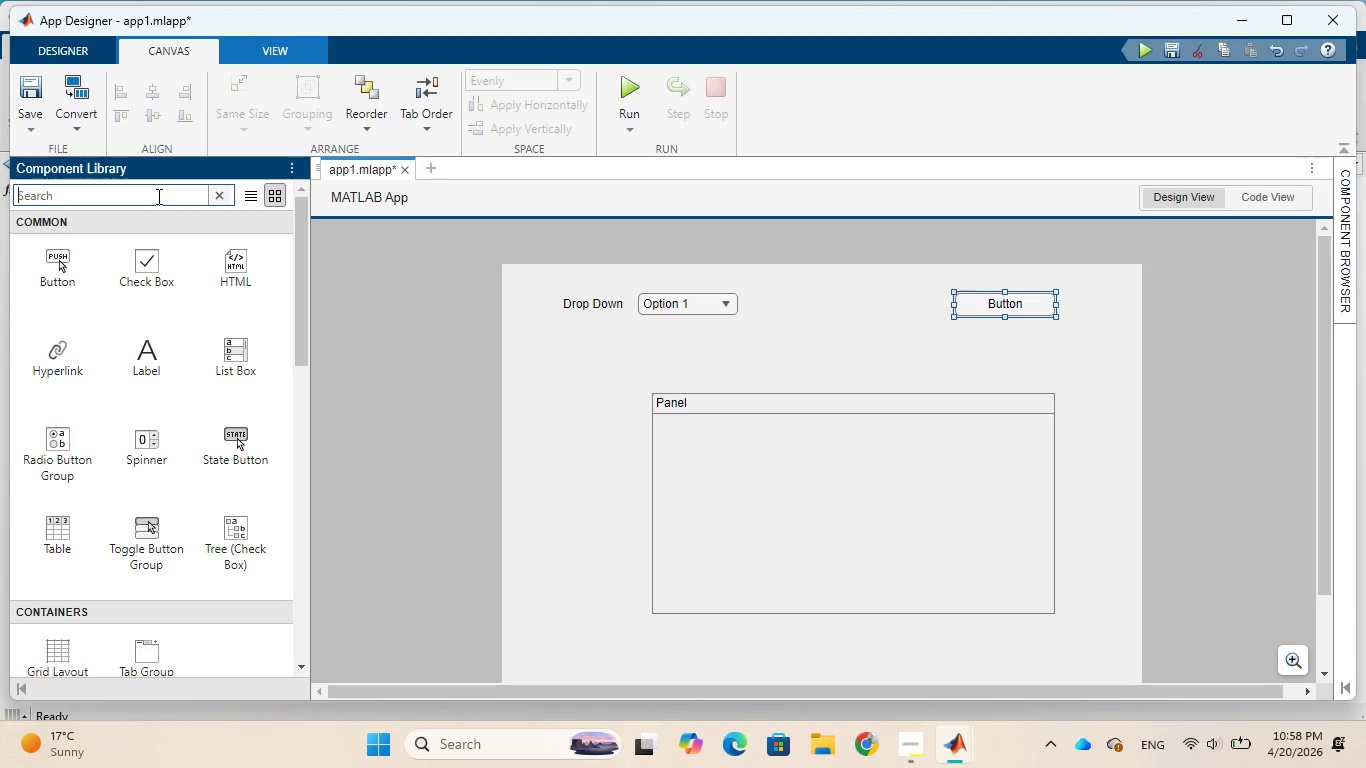 
key(Backspace)
 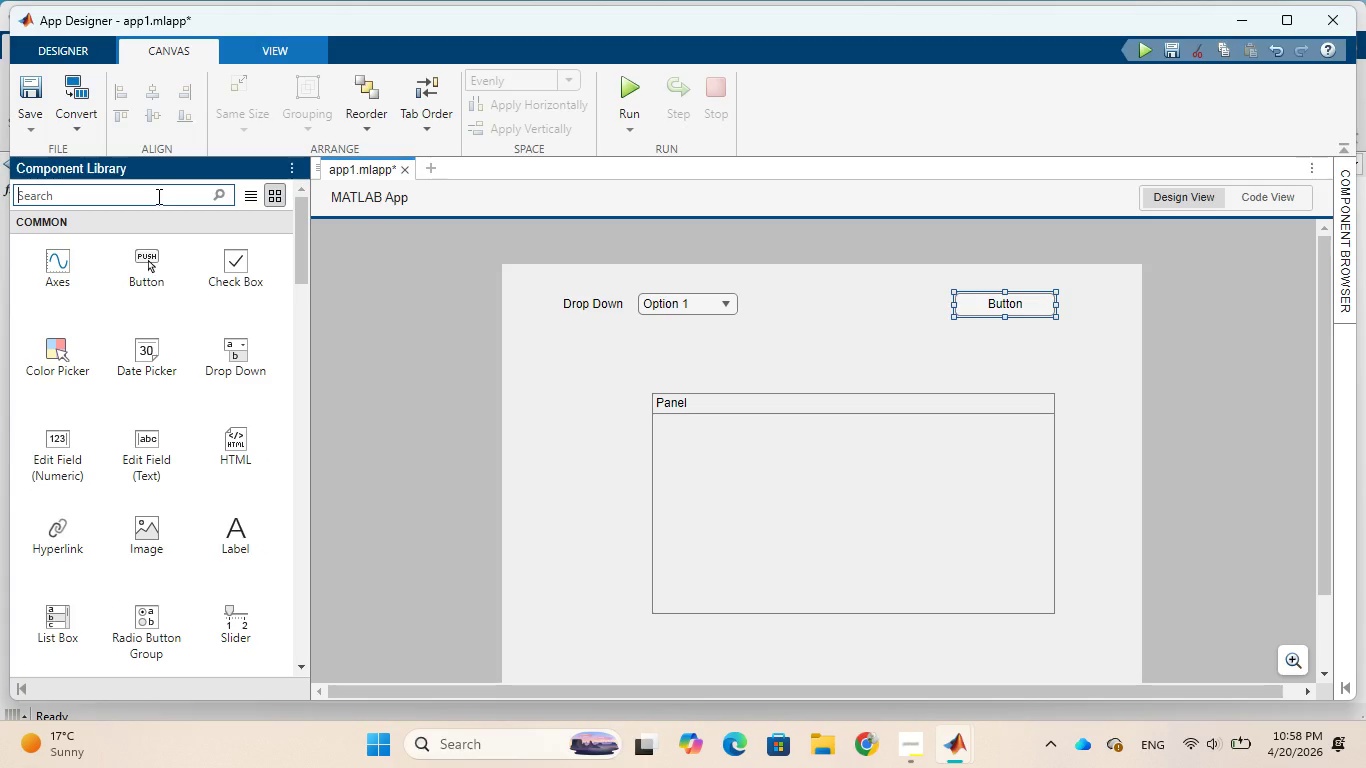 
key(L)
 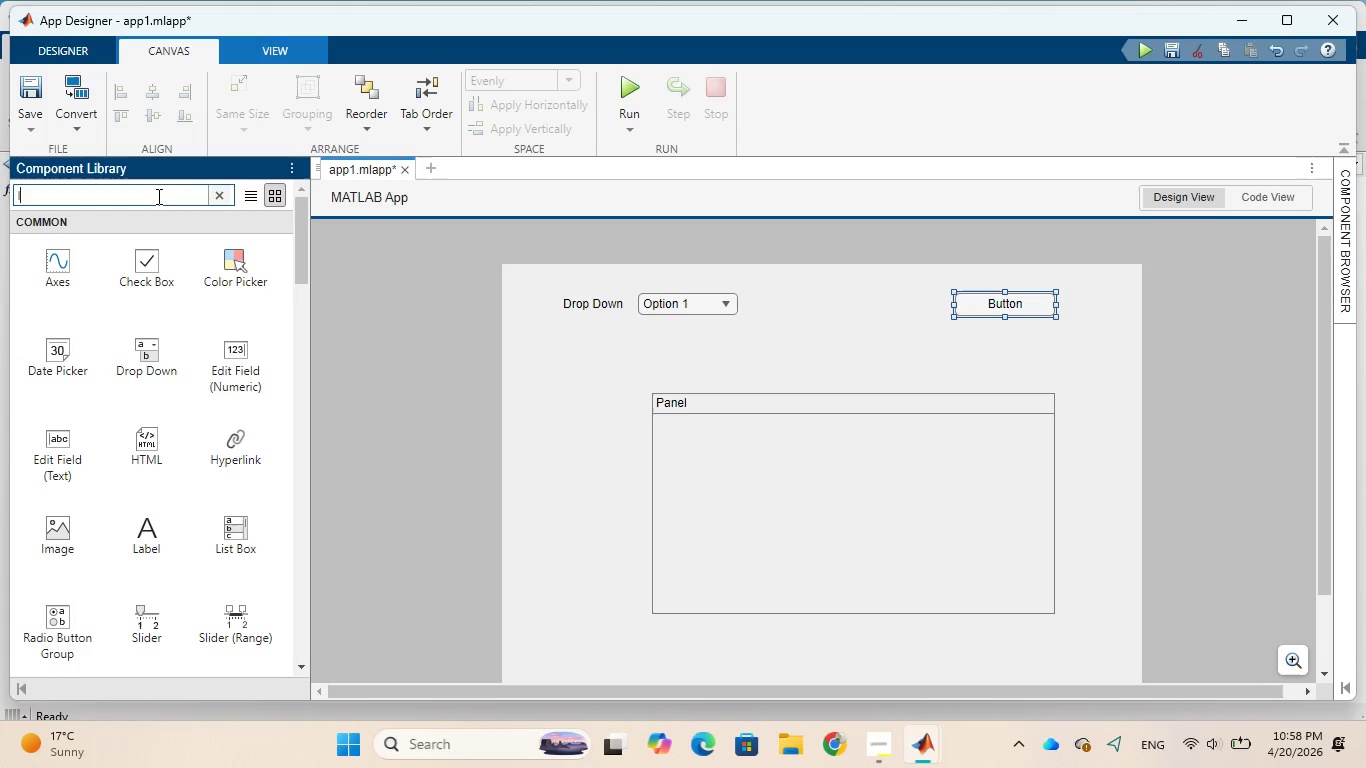 
key(A)
 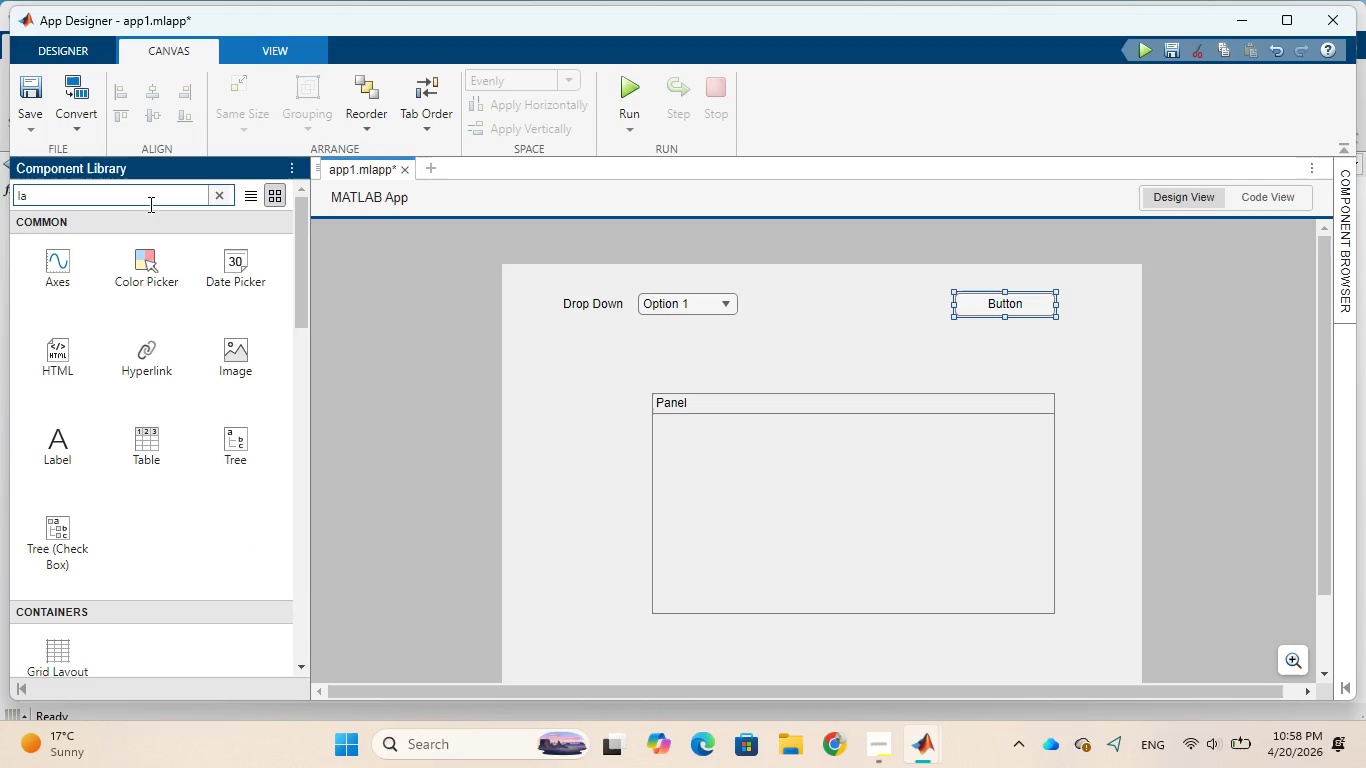 
mouse_move([134, 237])
 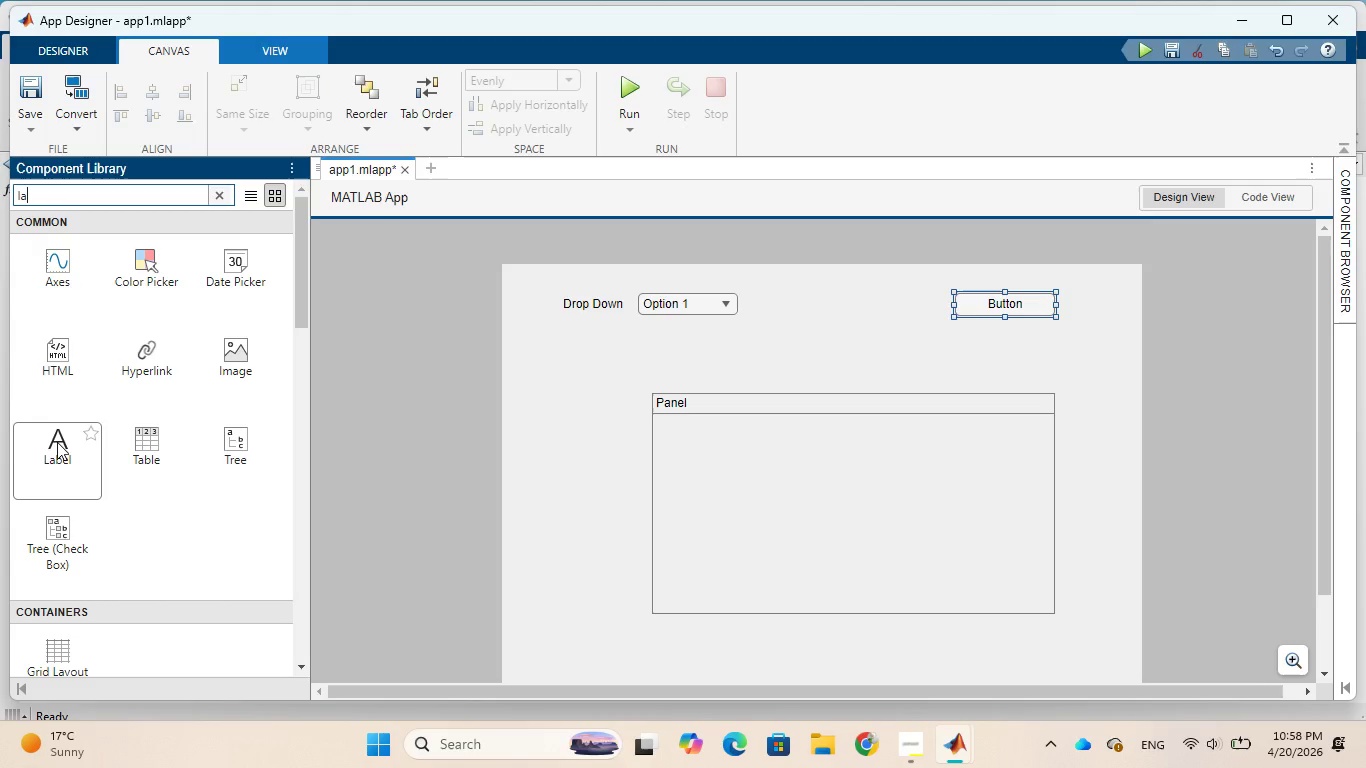 
left_click_drag(start_coordinate=[56, 445], to_coordinate=[986, 353])
 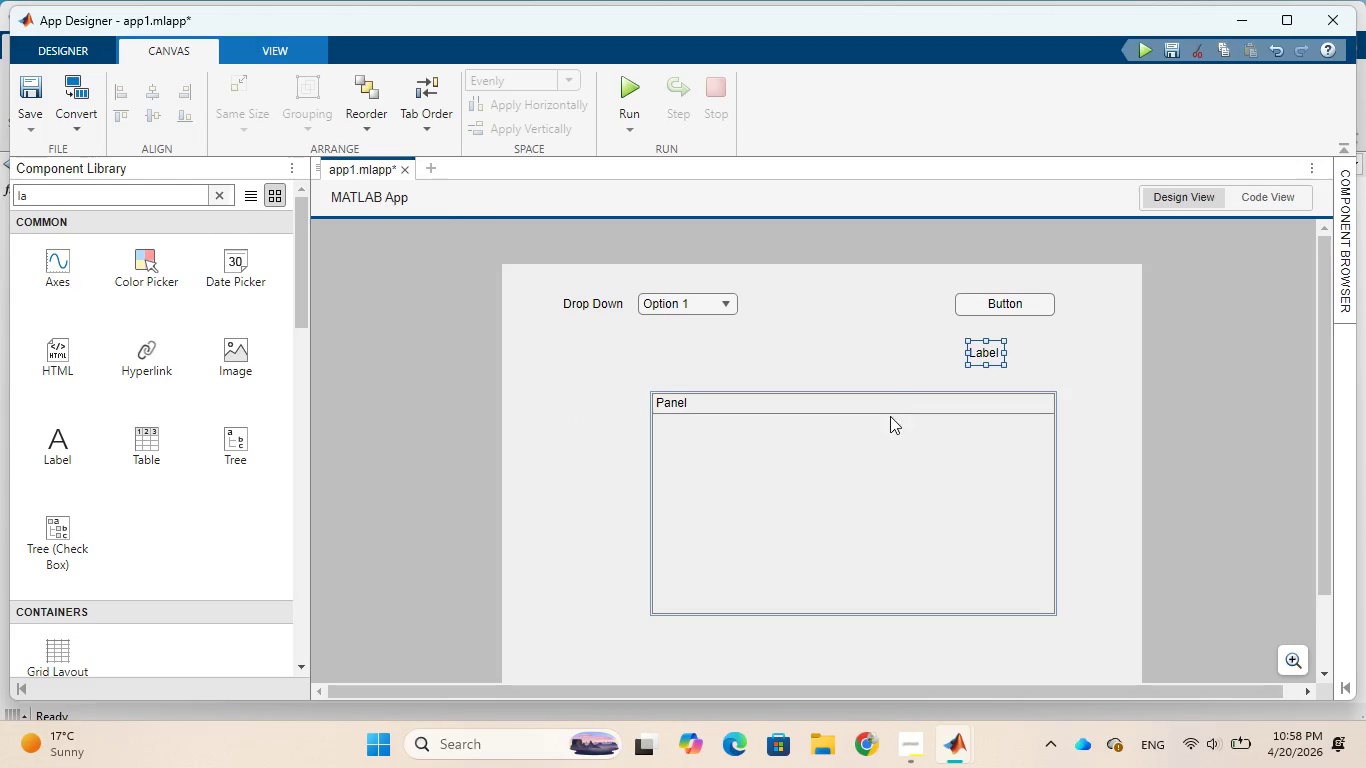 
left_click_drag(start_coordinate=[872, 451], to_coordinate=[797, 463])
 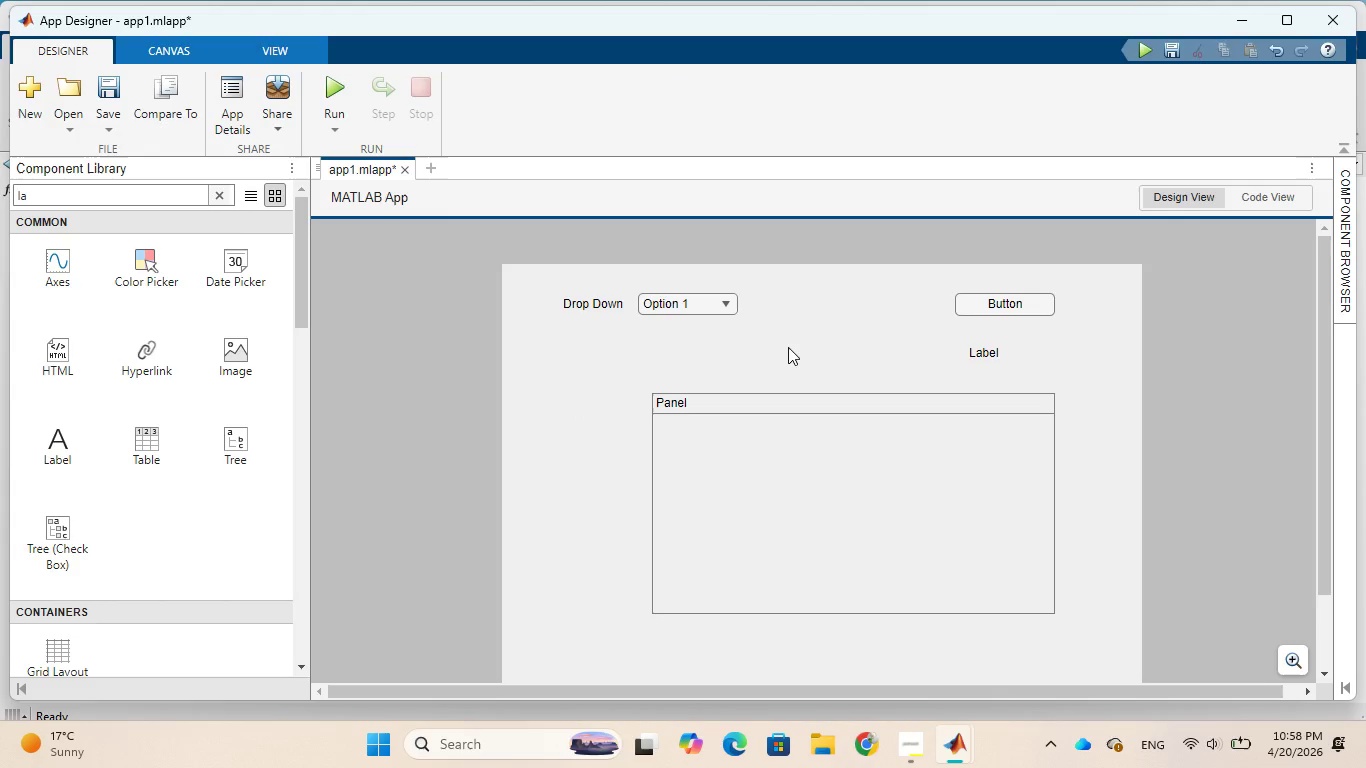 
left_click([788, 347])
 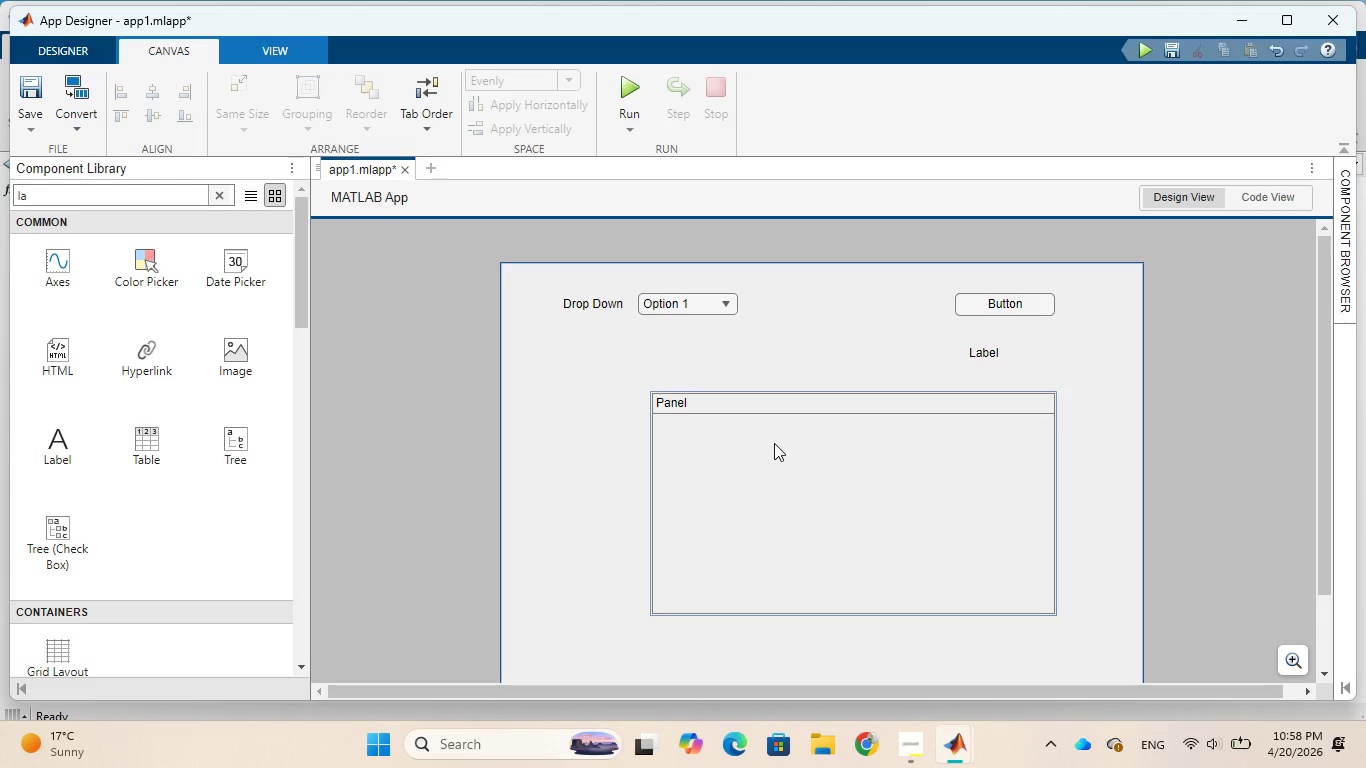 
left_click_drag(start_coordinate=[774, 443], to_coordinate=[711, 446])
 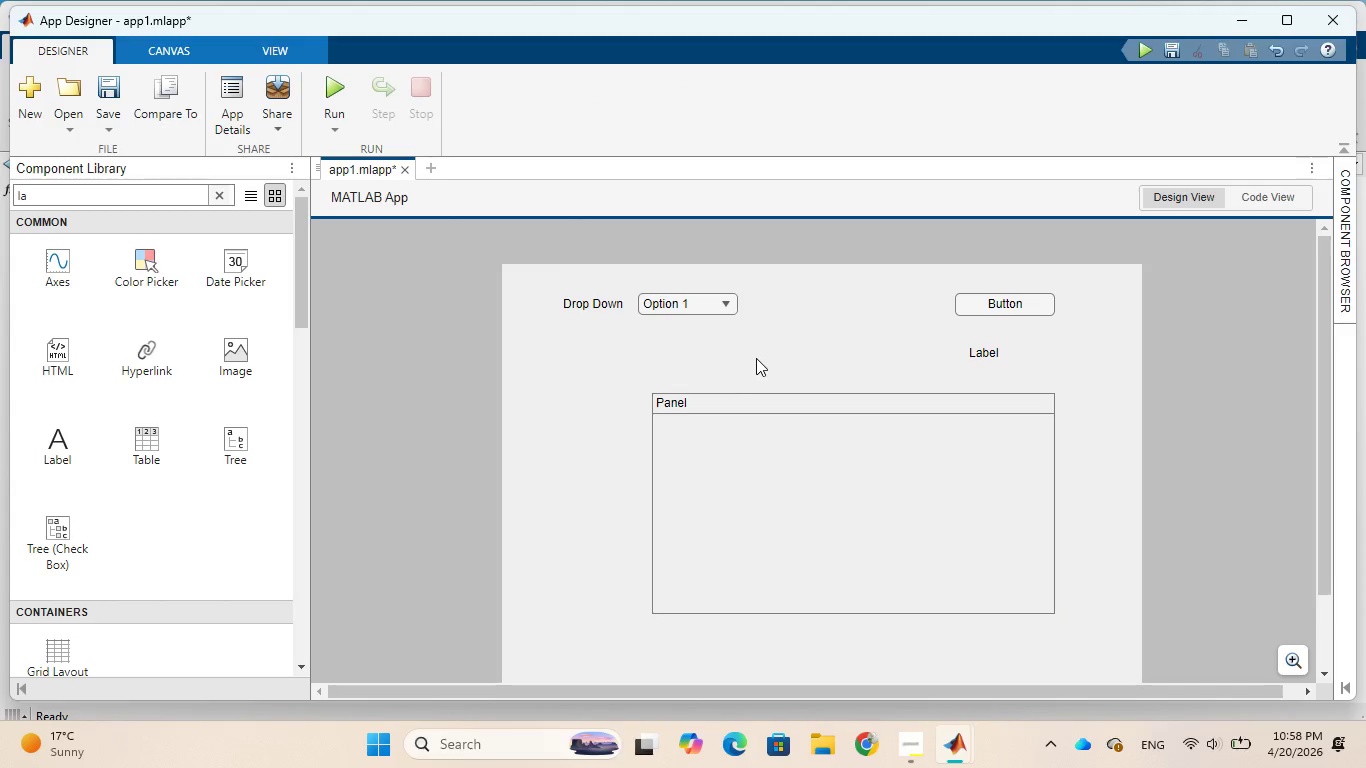 
left_click([756, 358])
 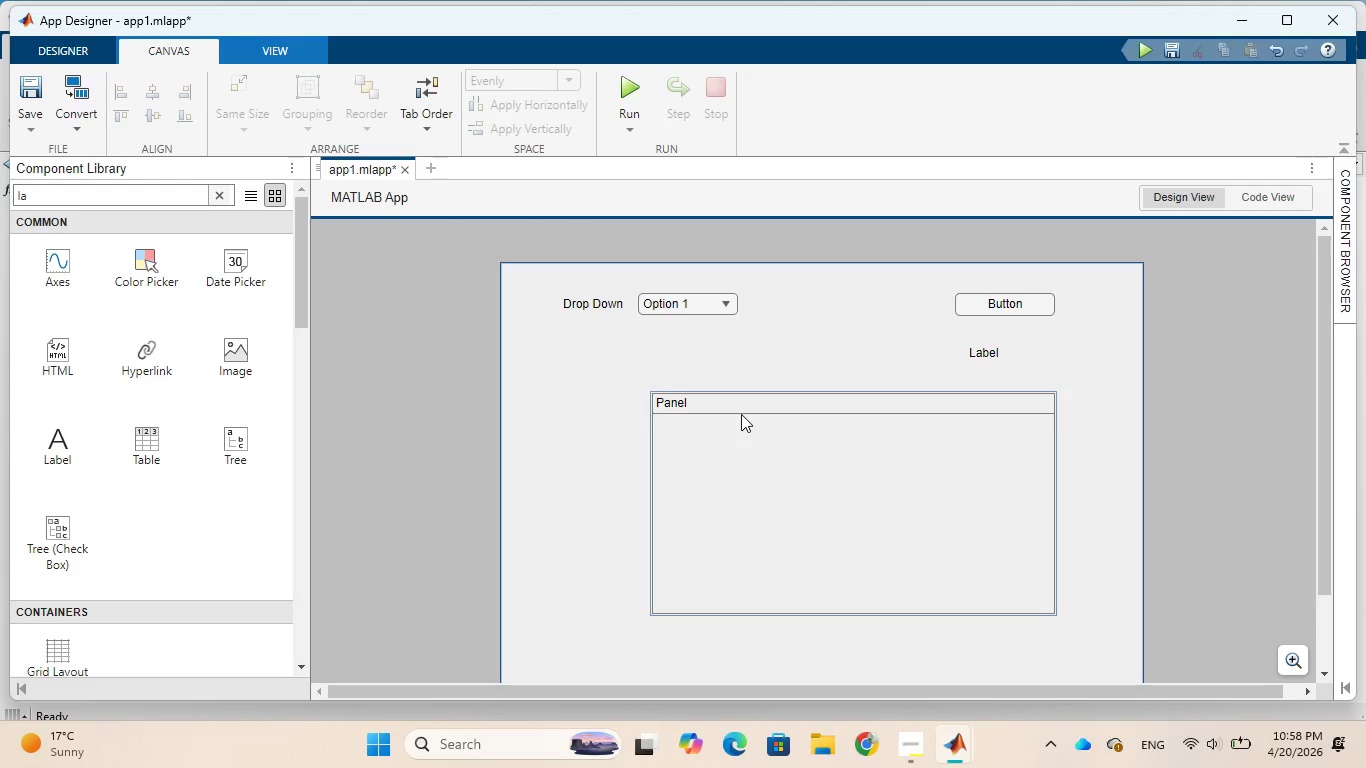 
left_click([741, 414])
 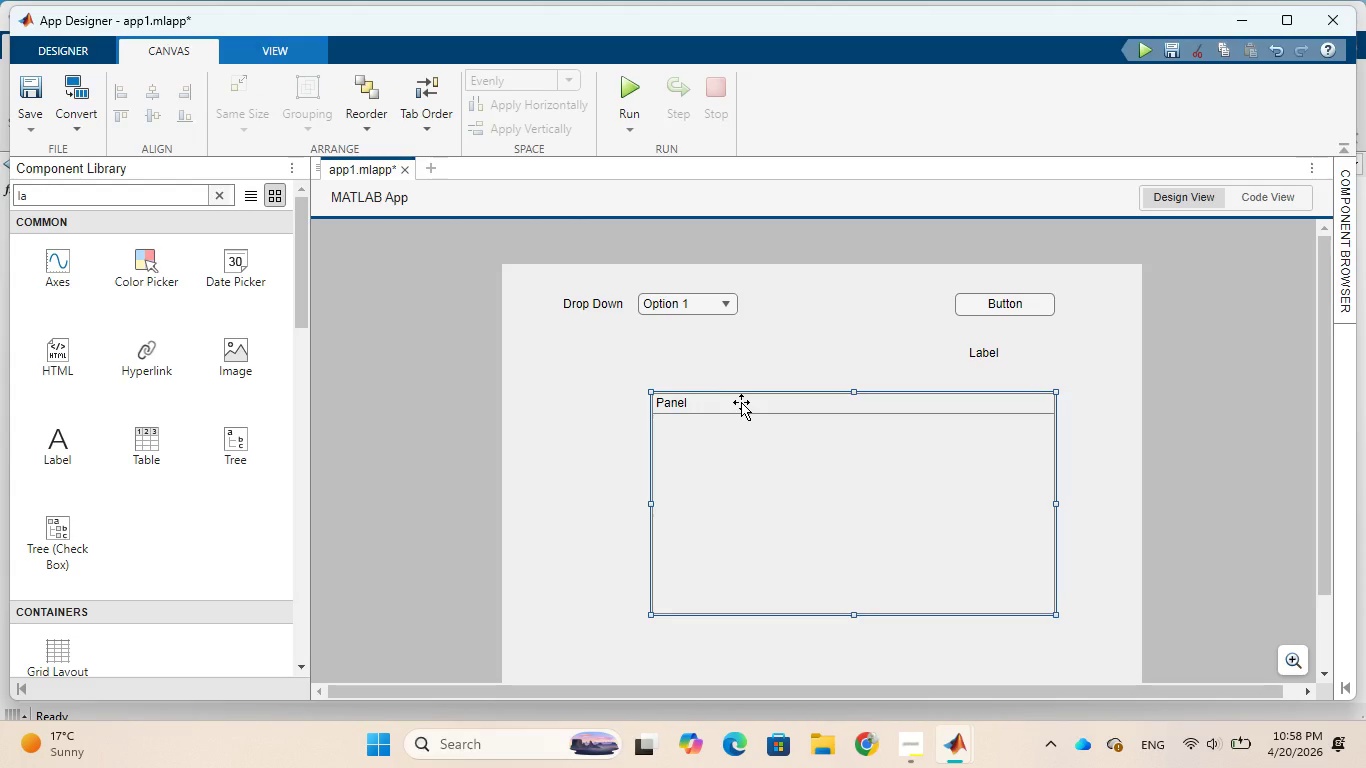 
left_click_drag(start_coordinate=[741, 402], to_coordinate=[663, 420])
 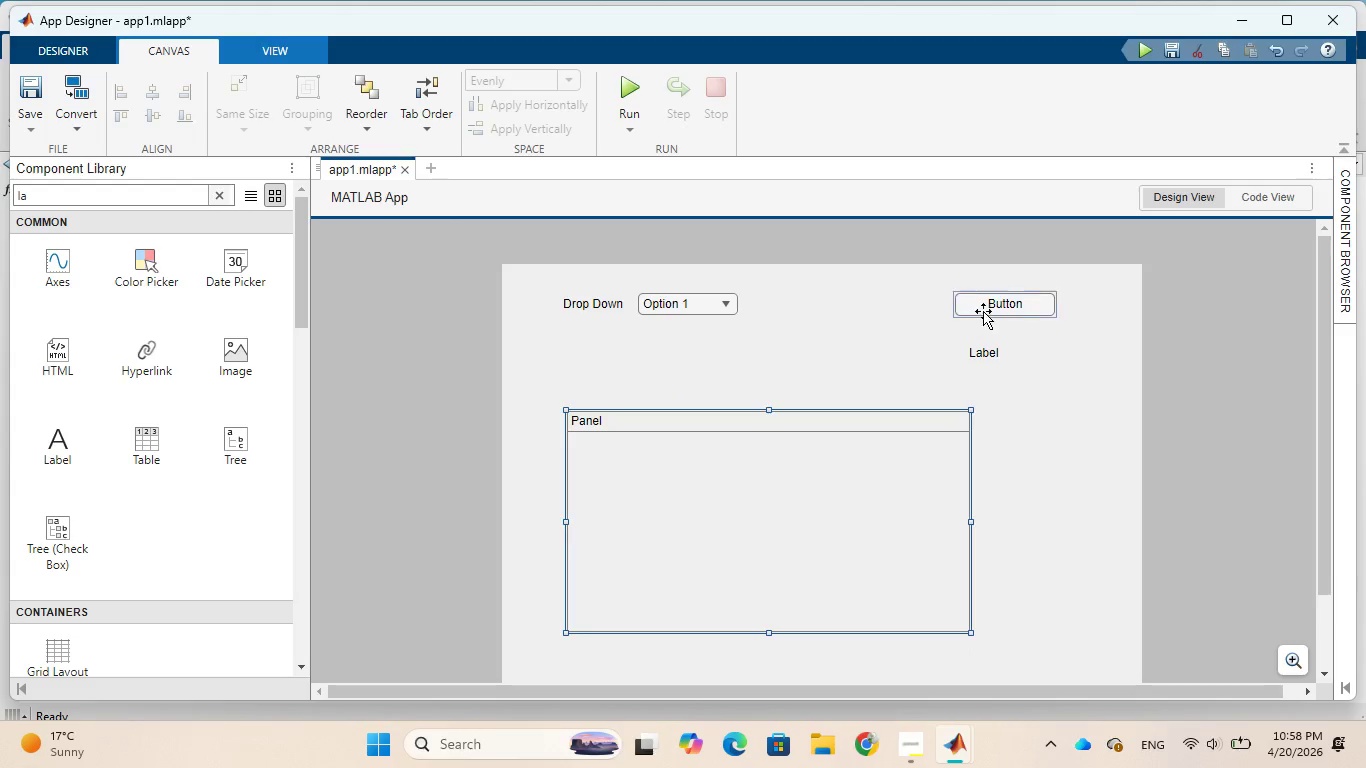 
left_click_drag(start_coordinate=[987, 310], to_coordinate=[1024, 314])
 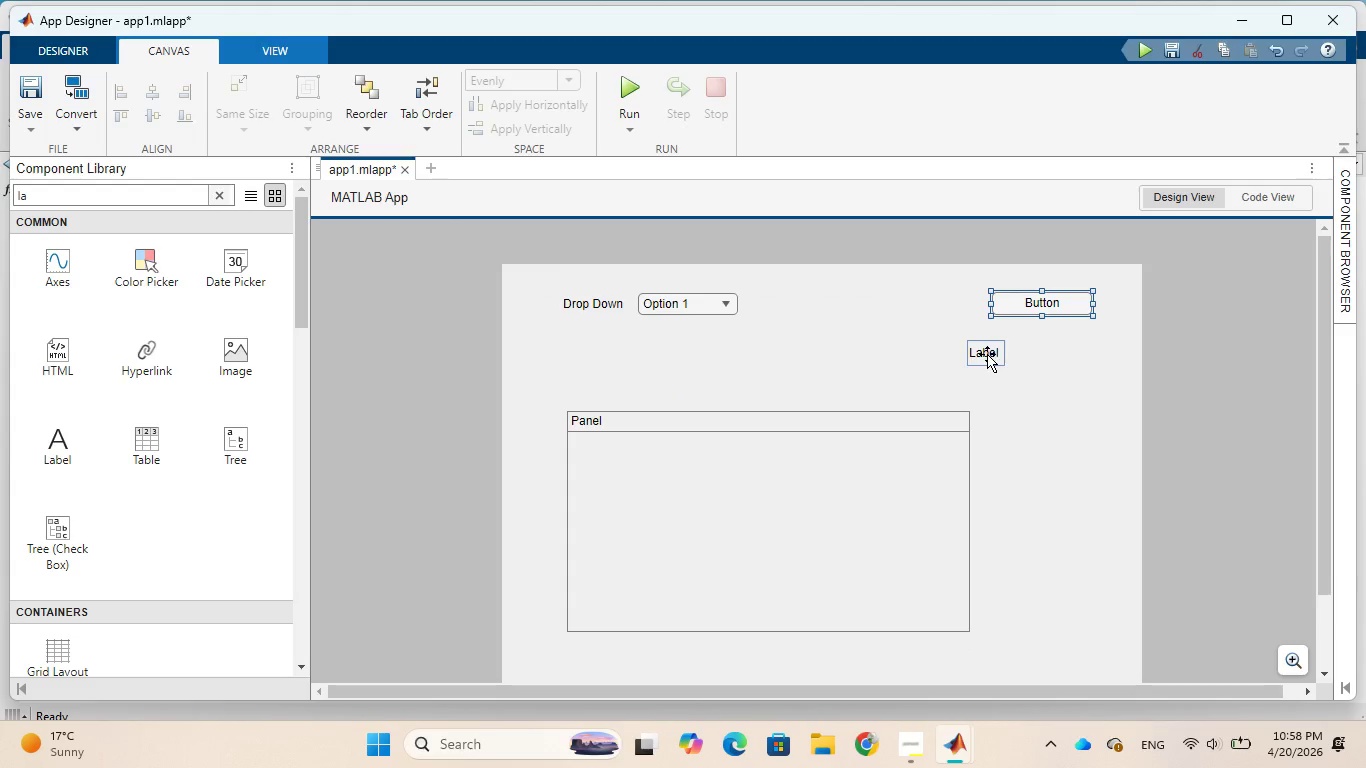 
left_click_drag(start_coordinate=[987, 354], to_coordinate=[1035, 350])
 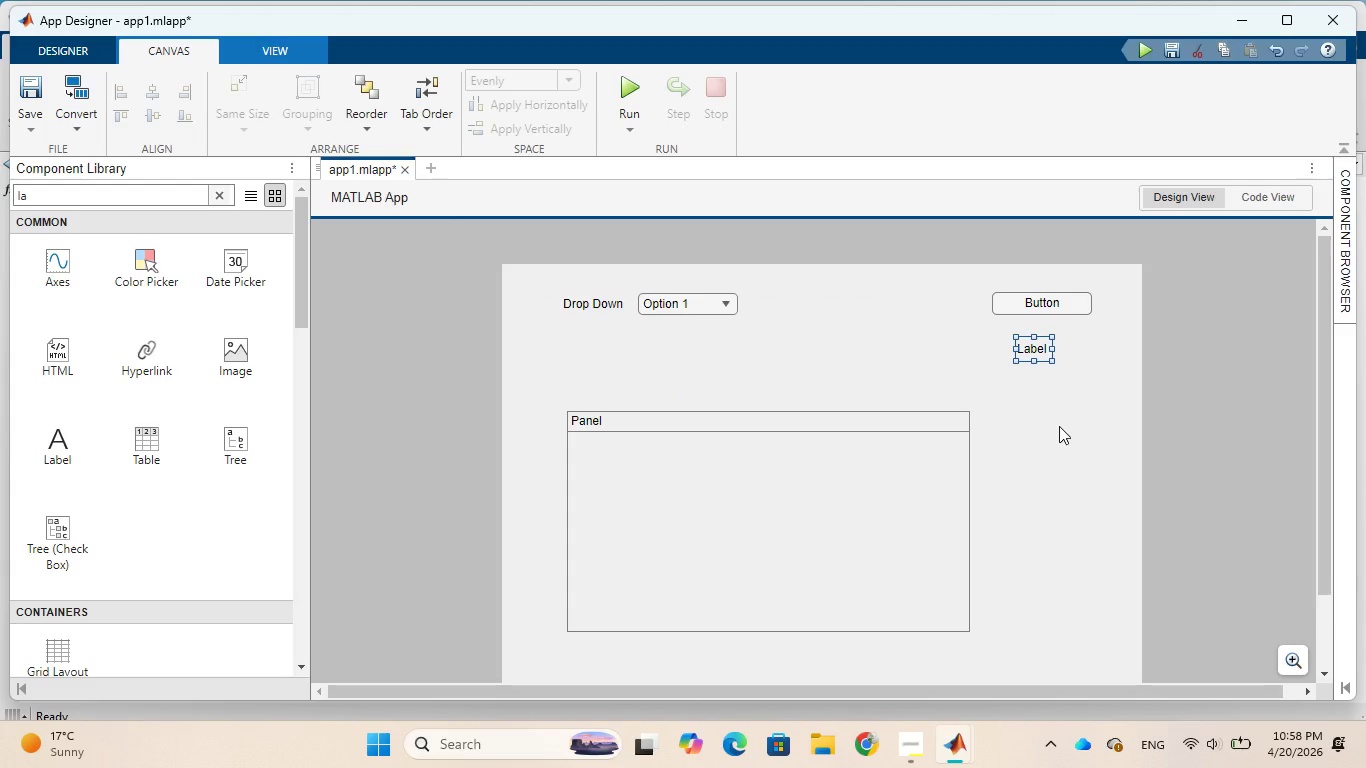 
left_click([1059, 426])
 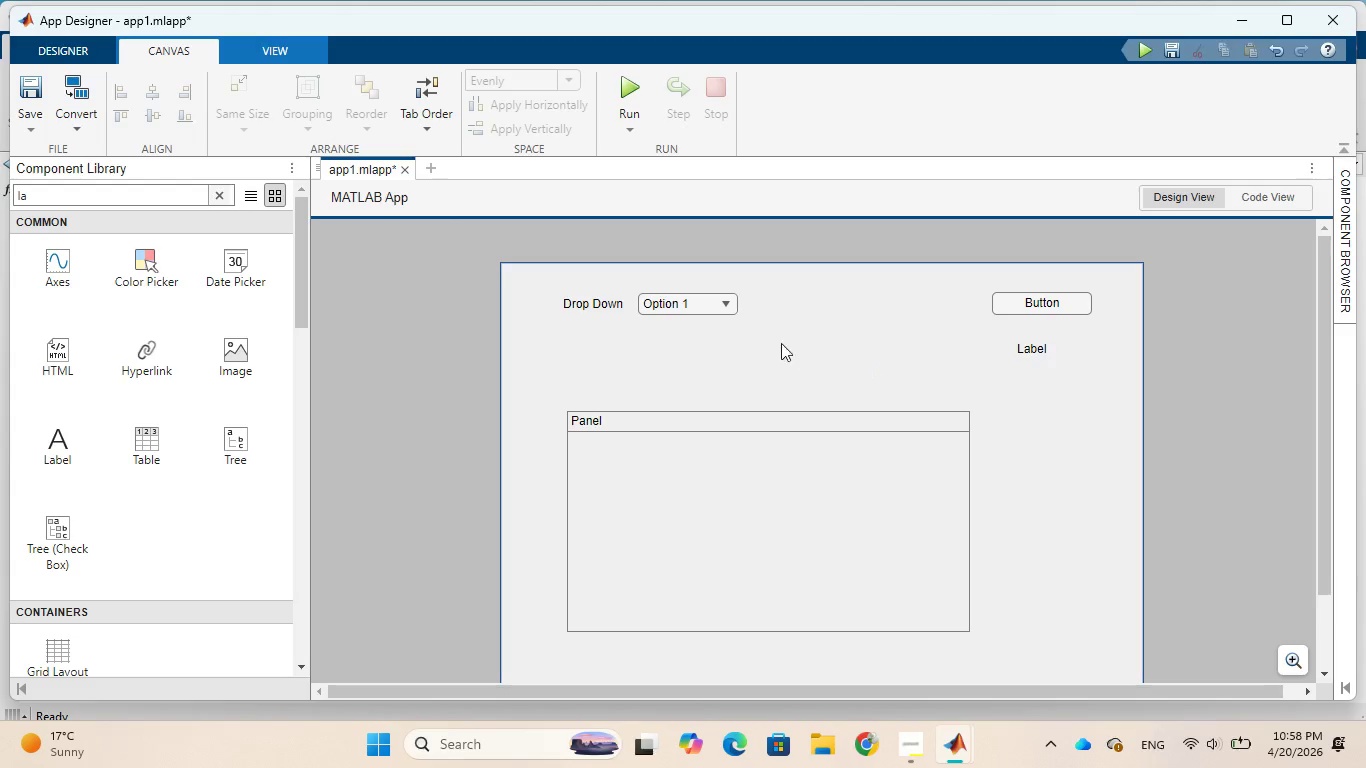 
left_click([727, 336])
 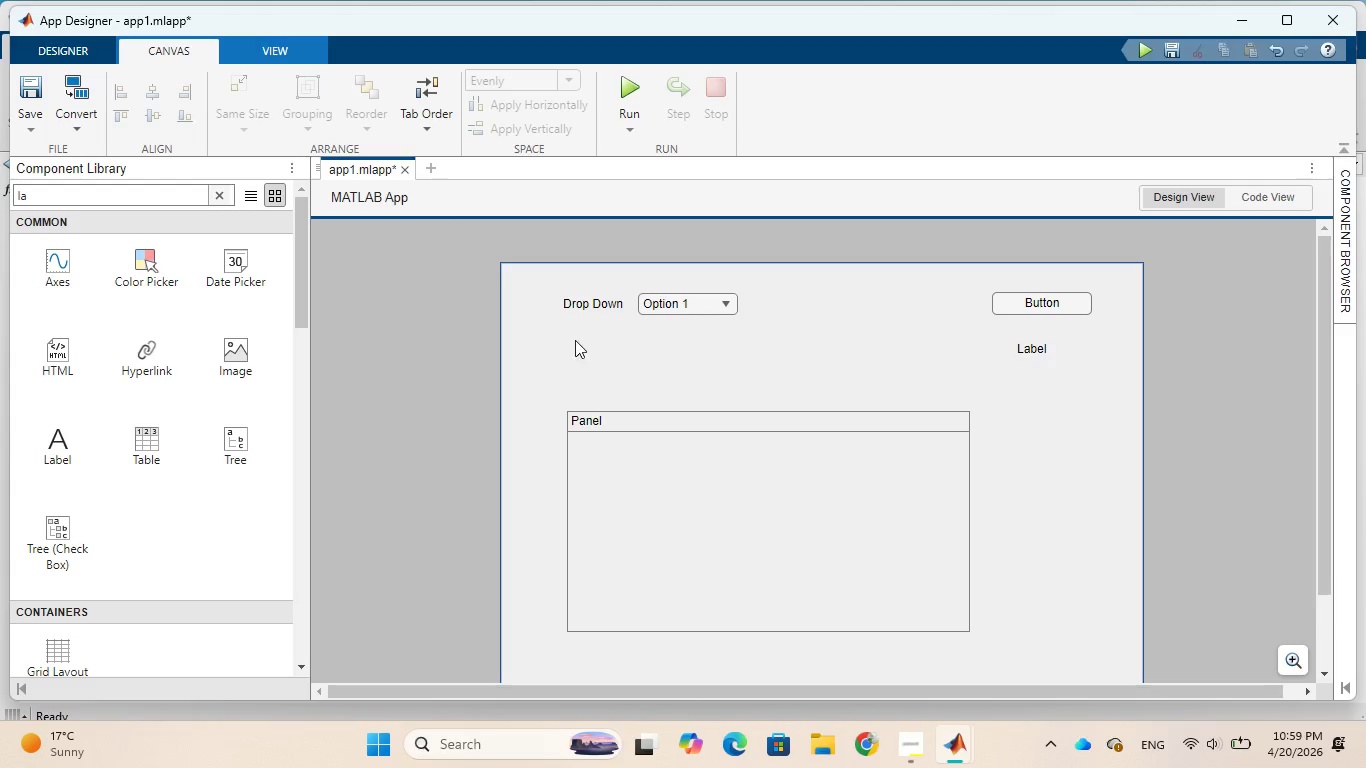 
wait(28.83)
 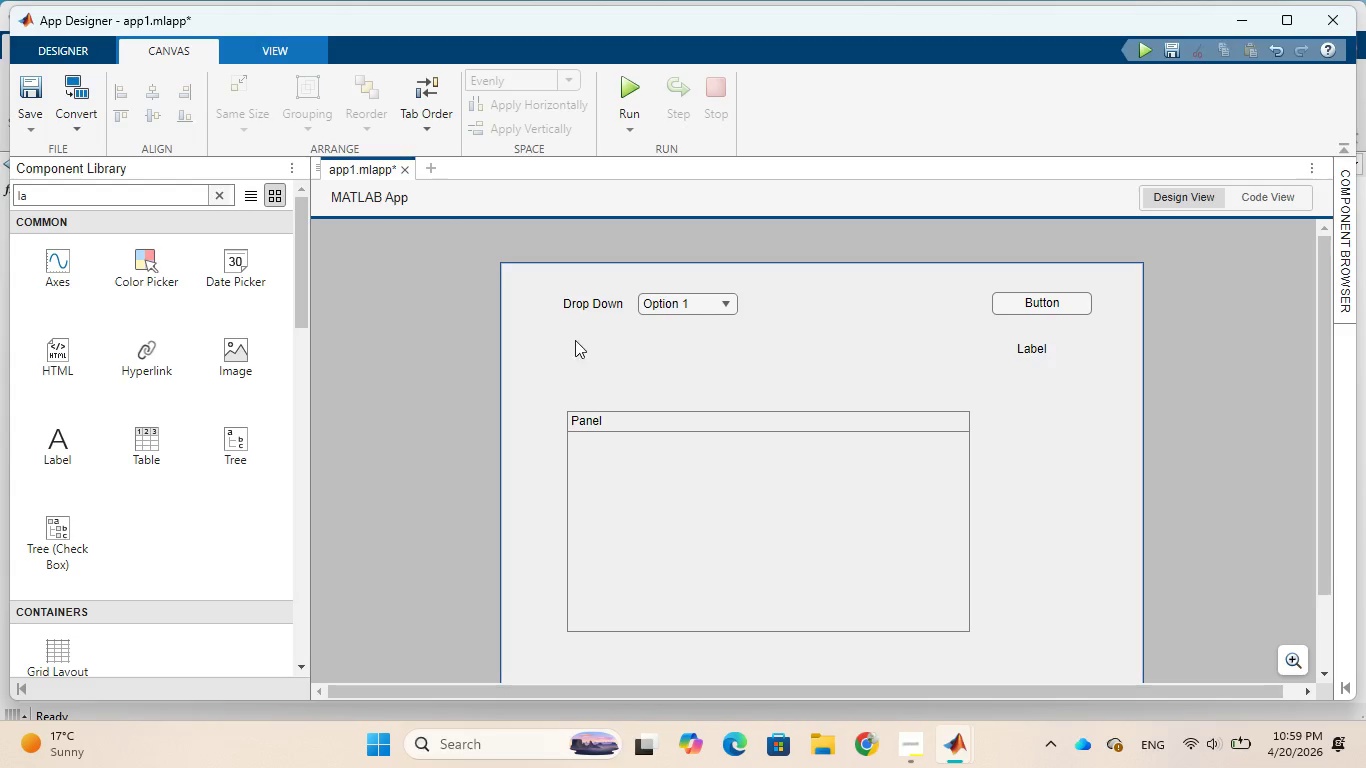 
left_click_drag(start_coordinate=[72, 448], to_coordinate=[801, 284])
 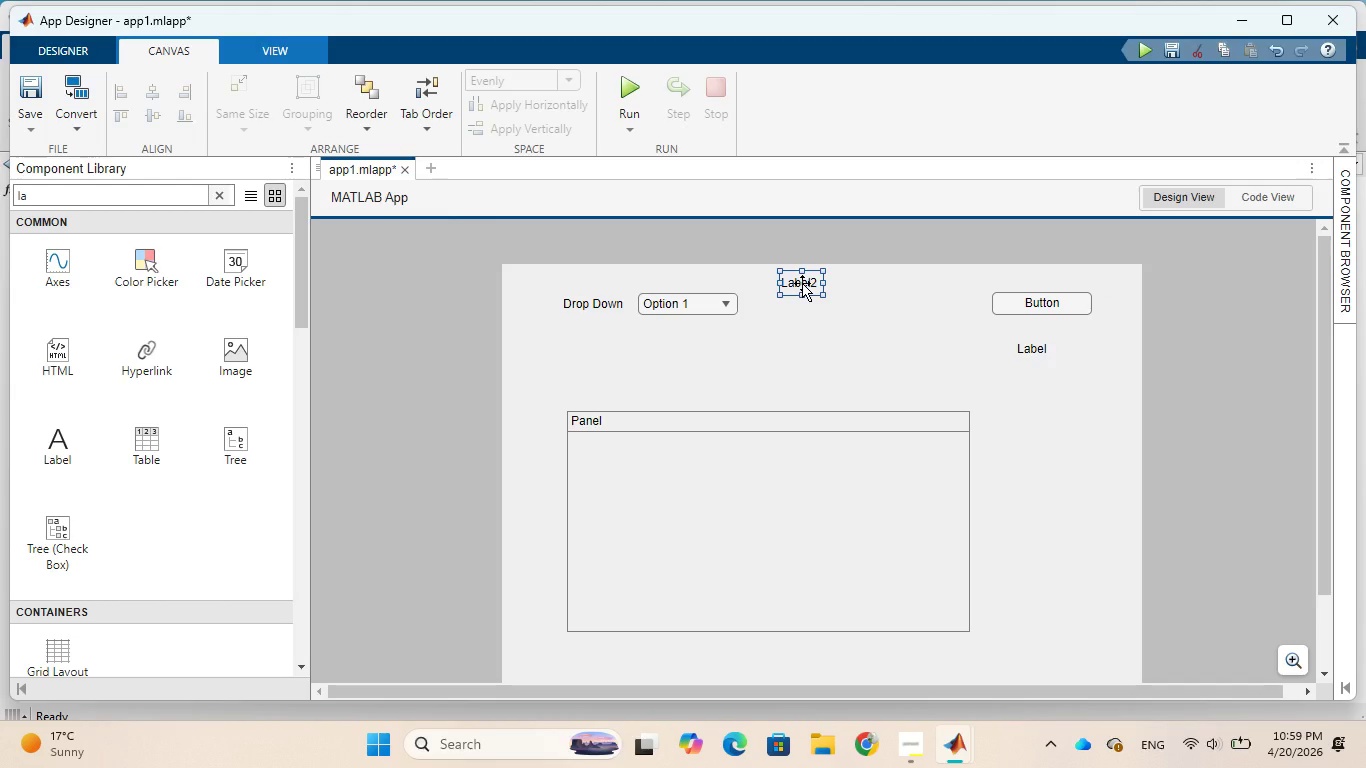 
left_click([802, 283])
 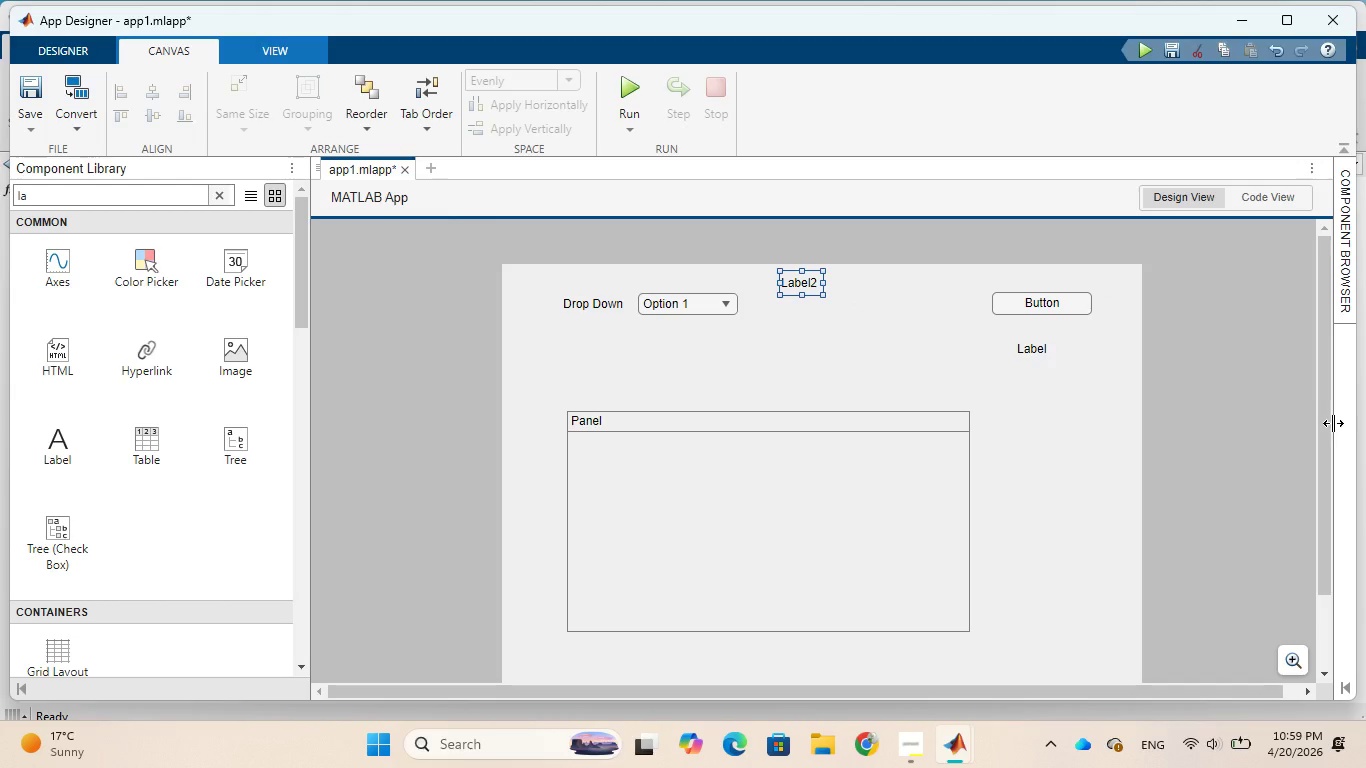 
left_click_drag(start_coordinate=[1334, 423], to_coordinate=[1272, 419])
 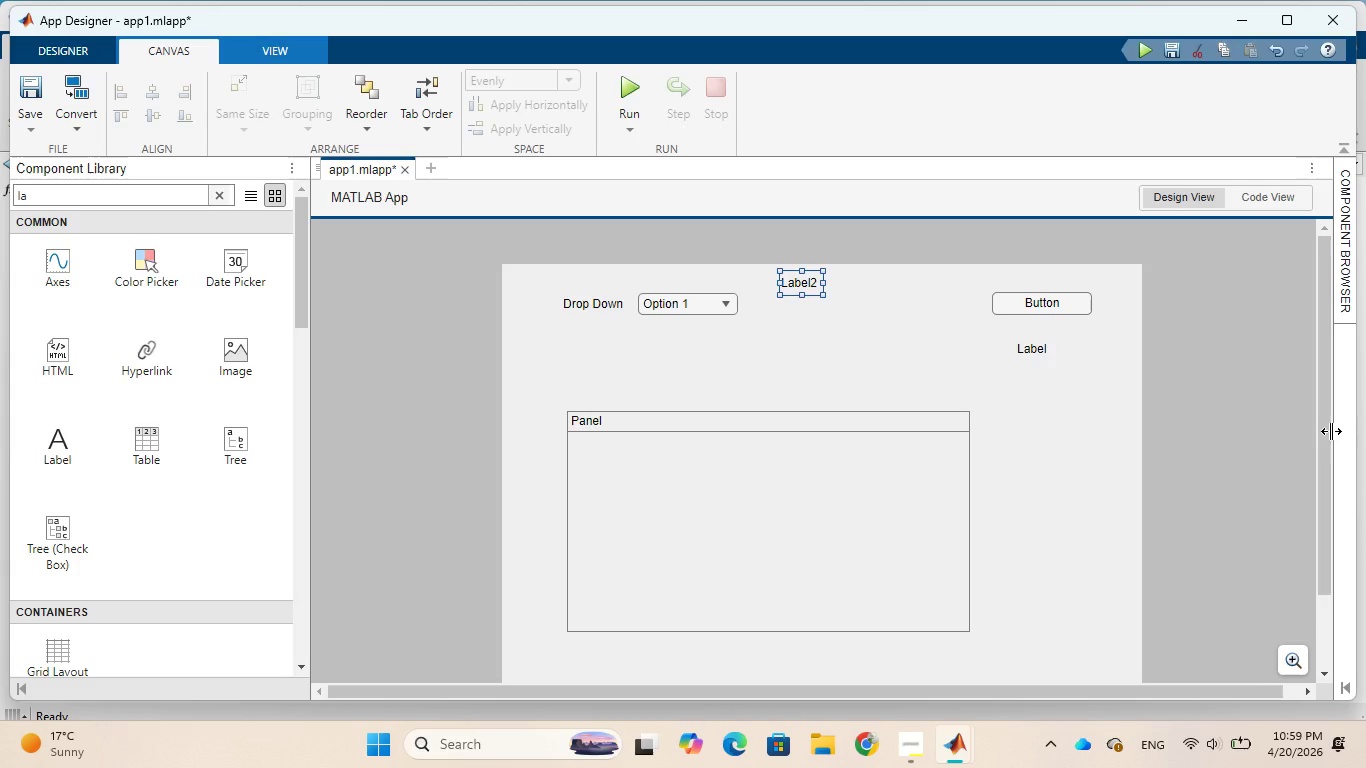 
left_click_drag(start_coordinate=[1331, 431], to_coordinate=[1164, 431])
 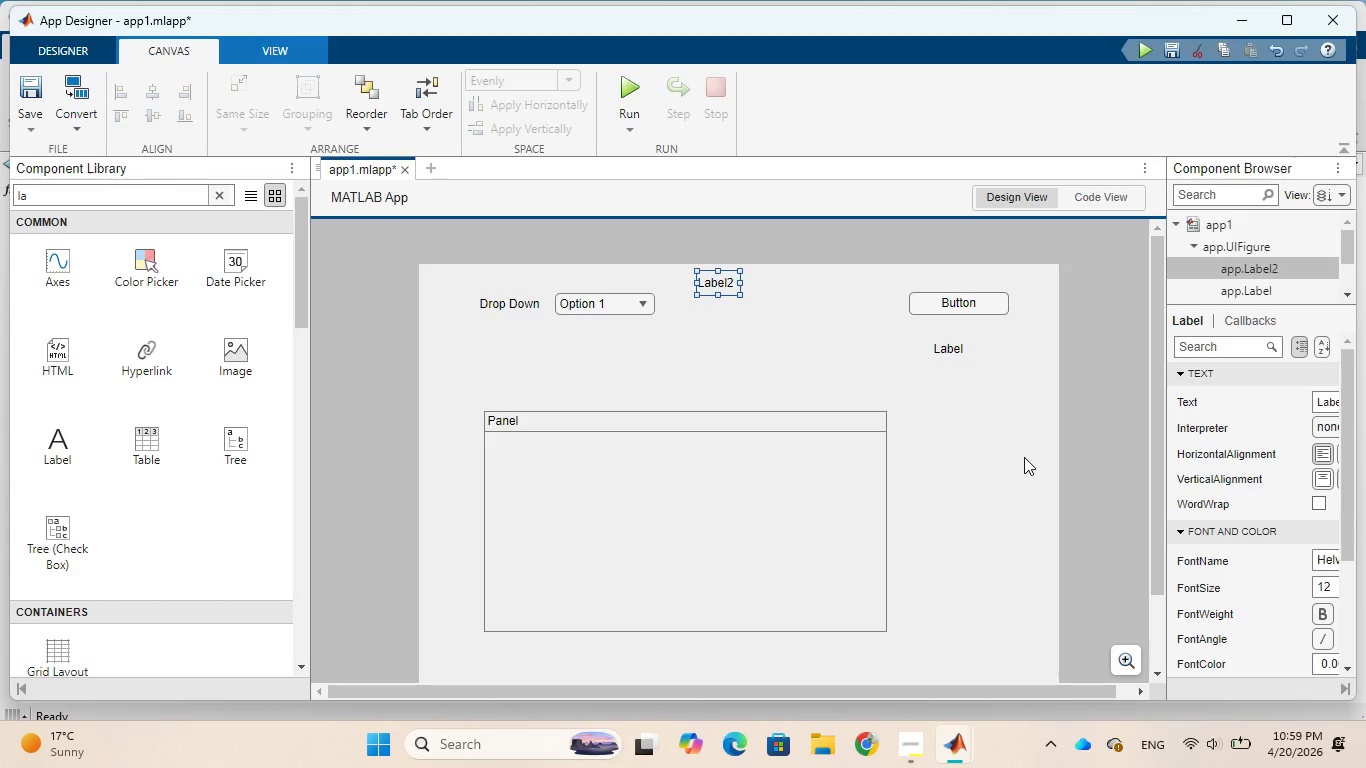 
wait(8.34)
 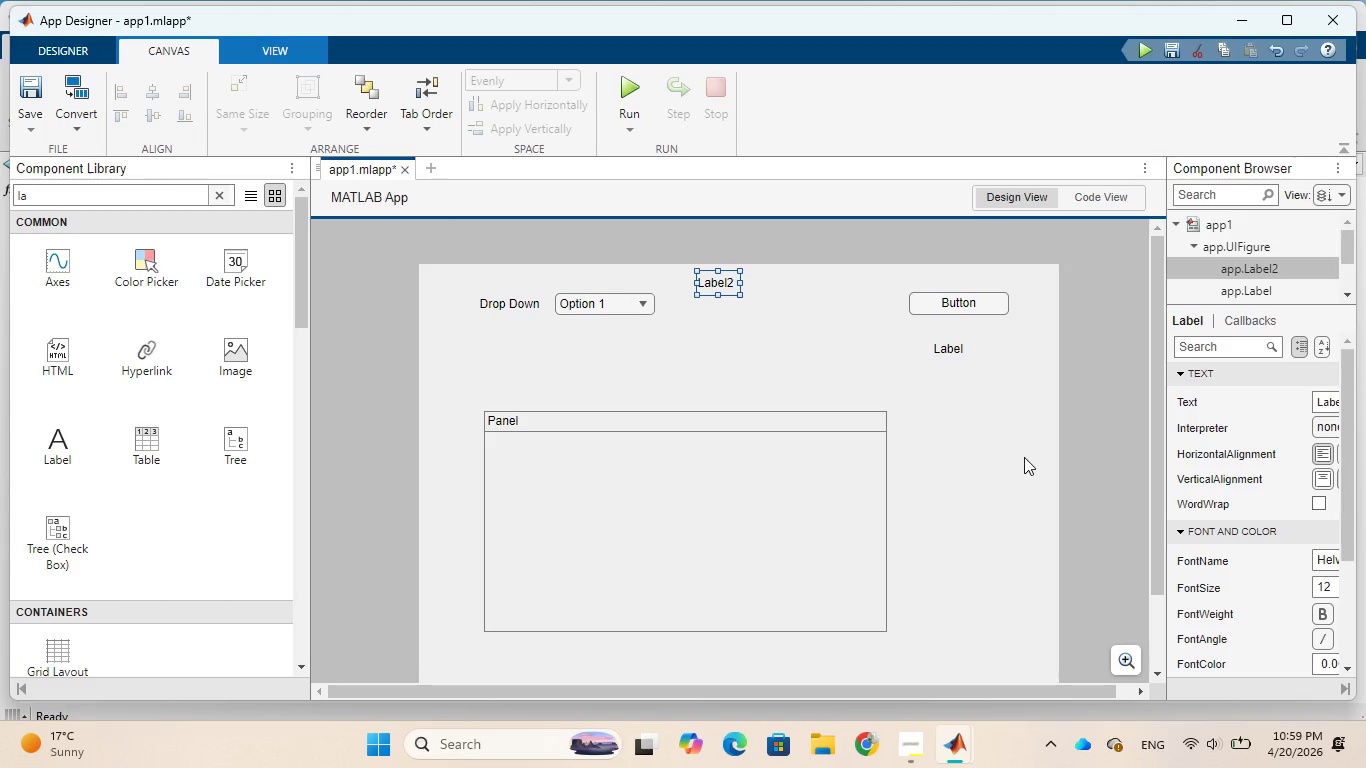 
double_click([722, 285])
 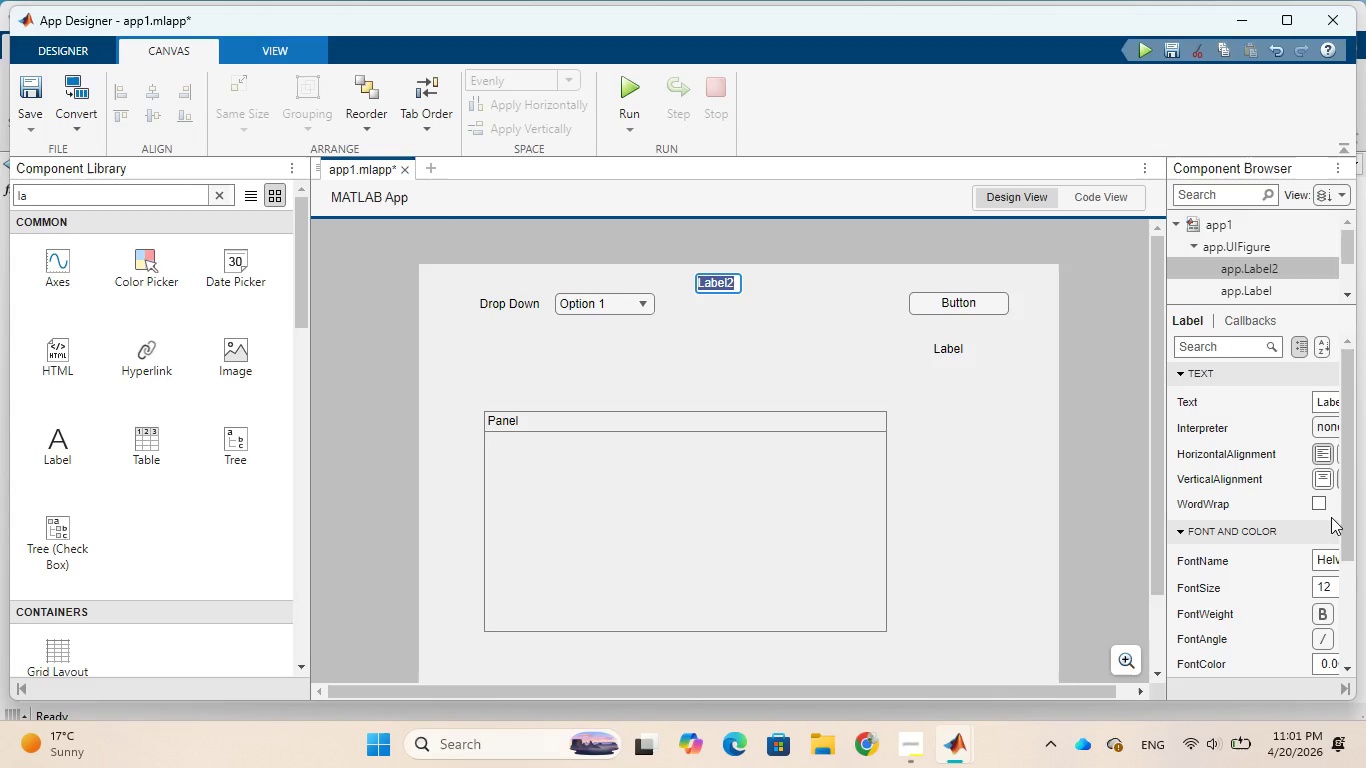 
wait(114.5)
 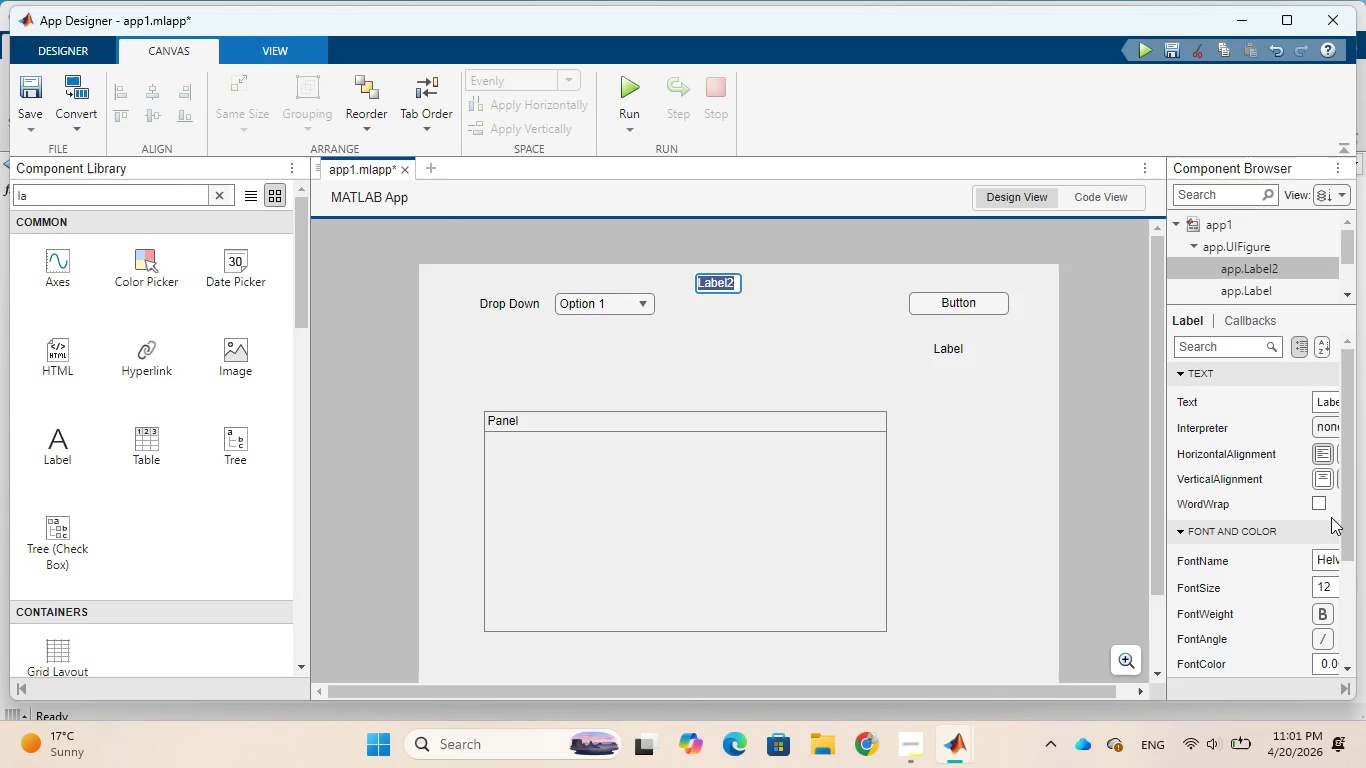 
type(Crag )
 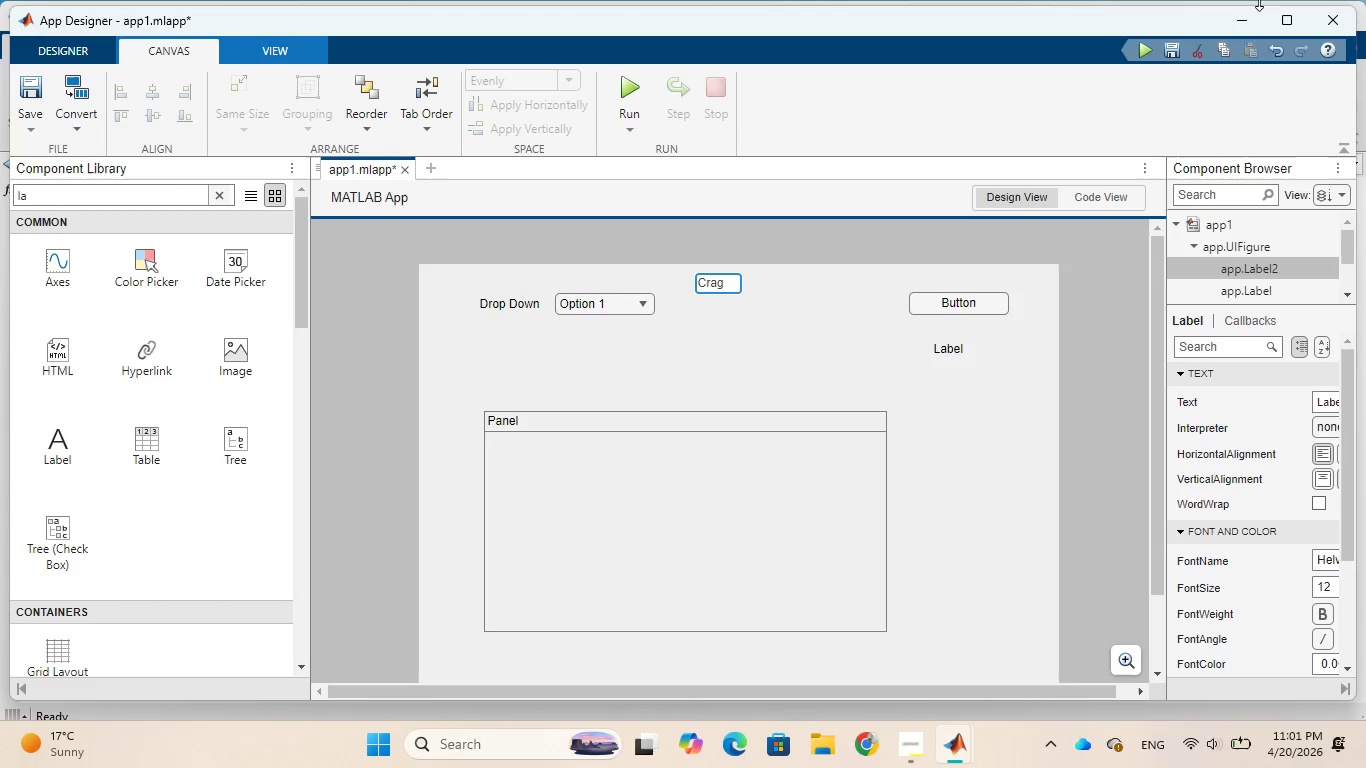 
wait(9.12)
 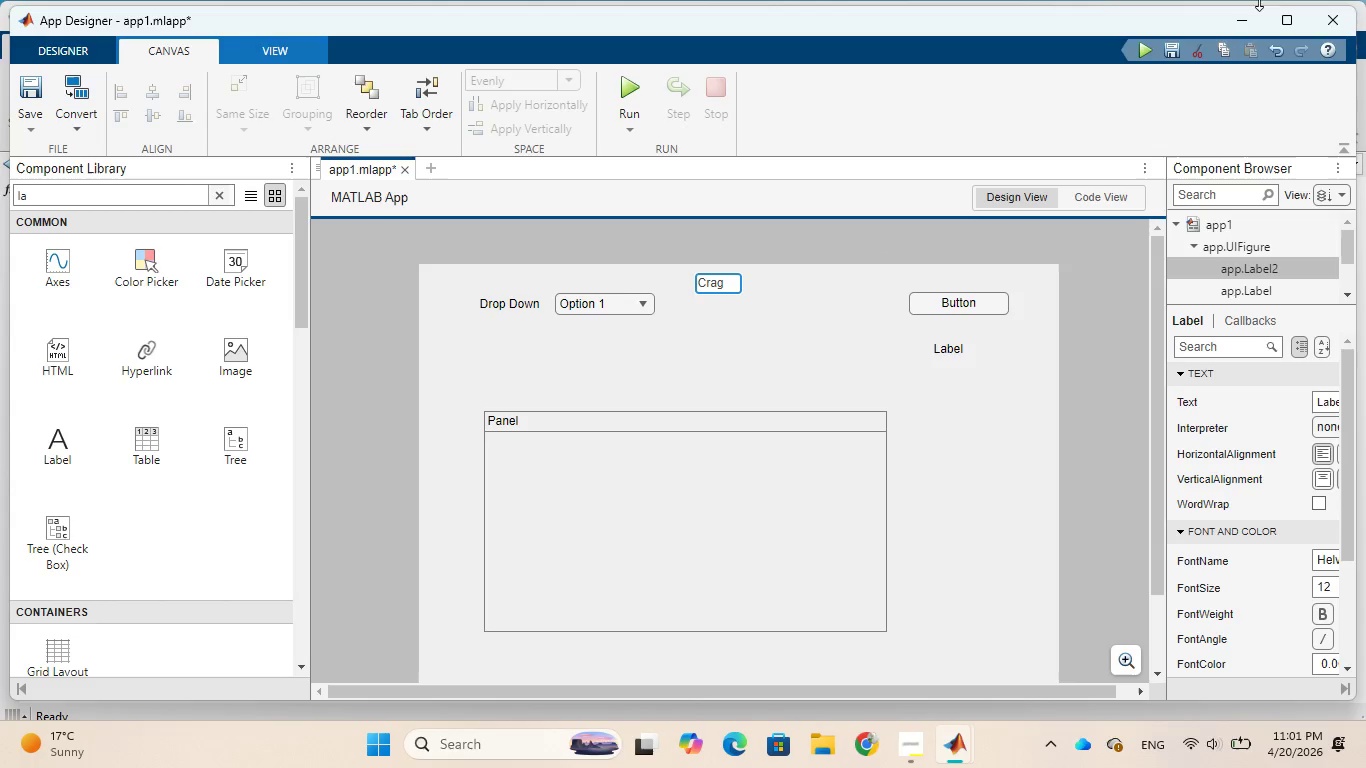 
left_click([981, 303])
 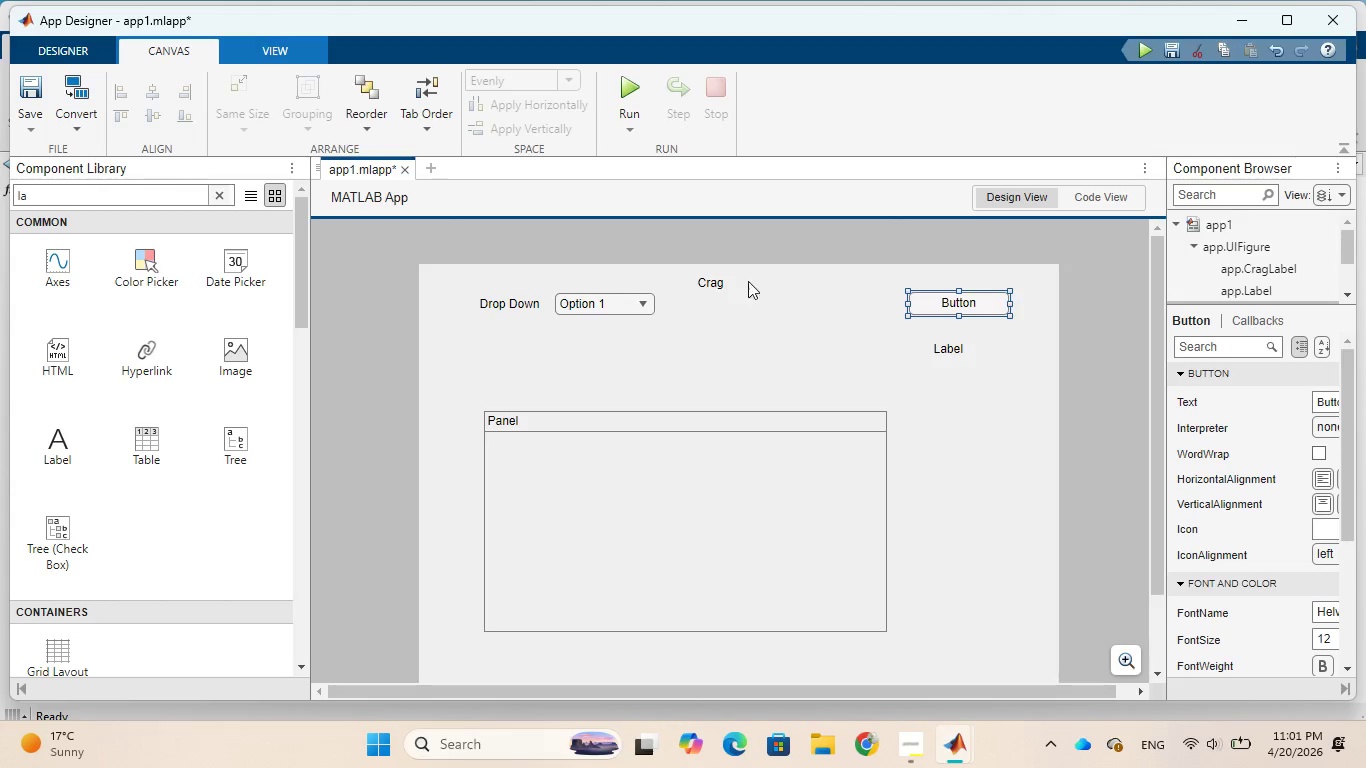 
left_click([725, 282])
 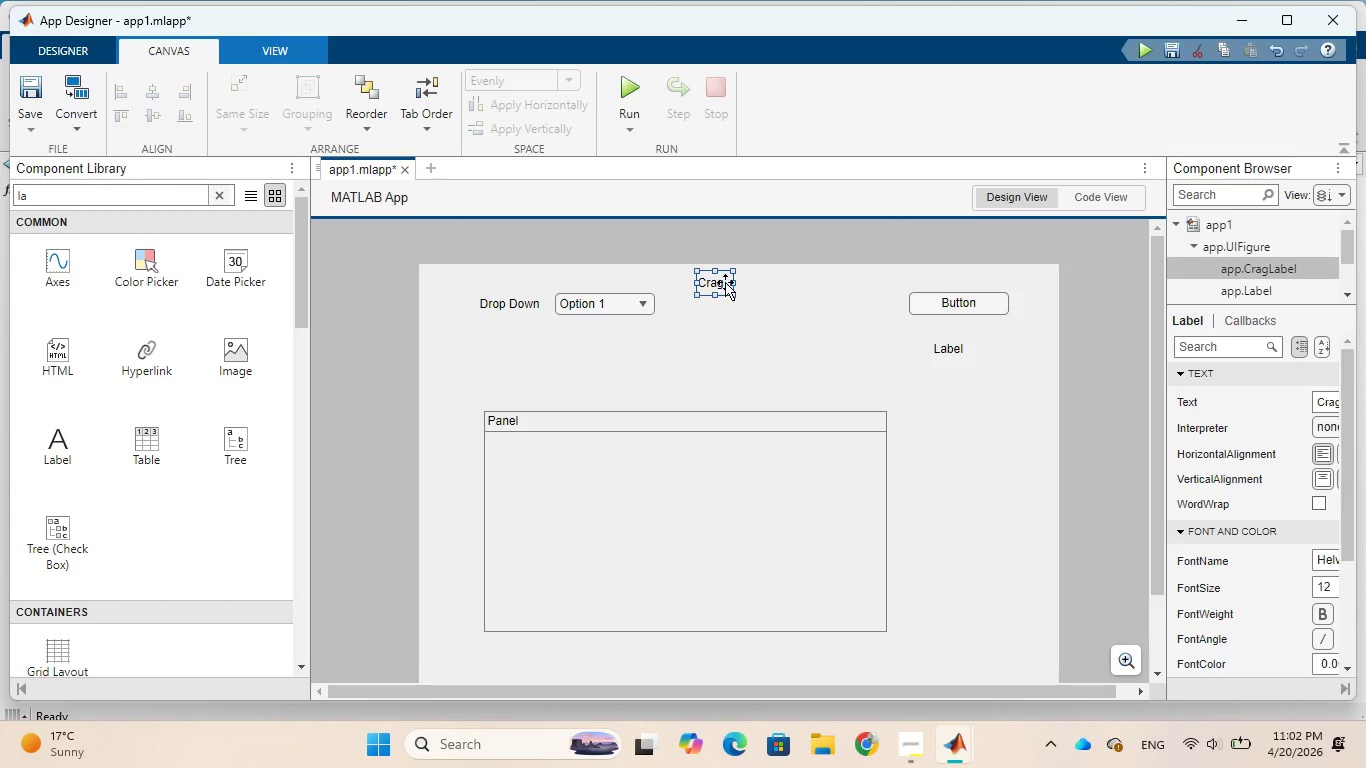 
wait(35.27)
 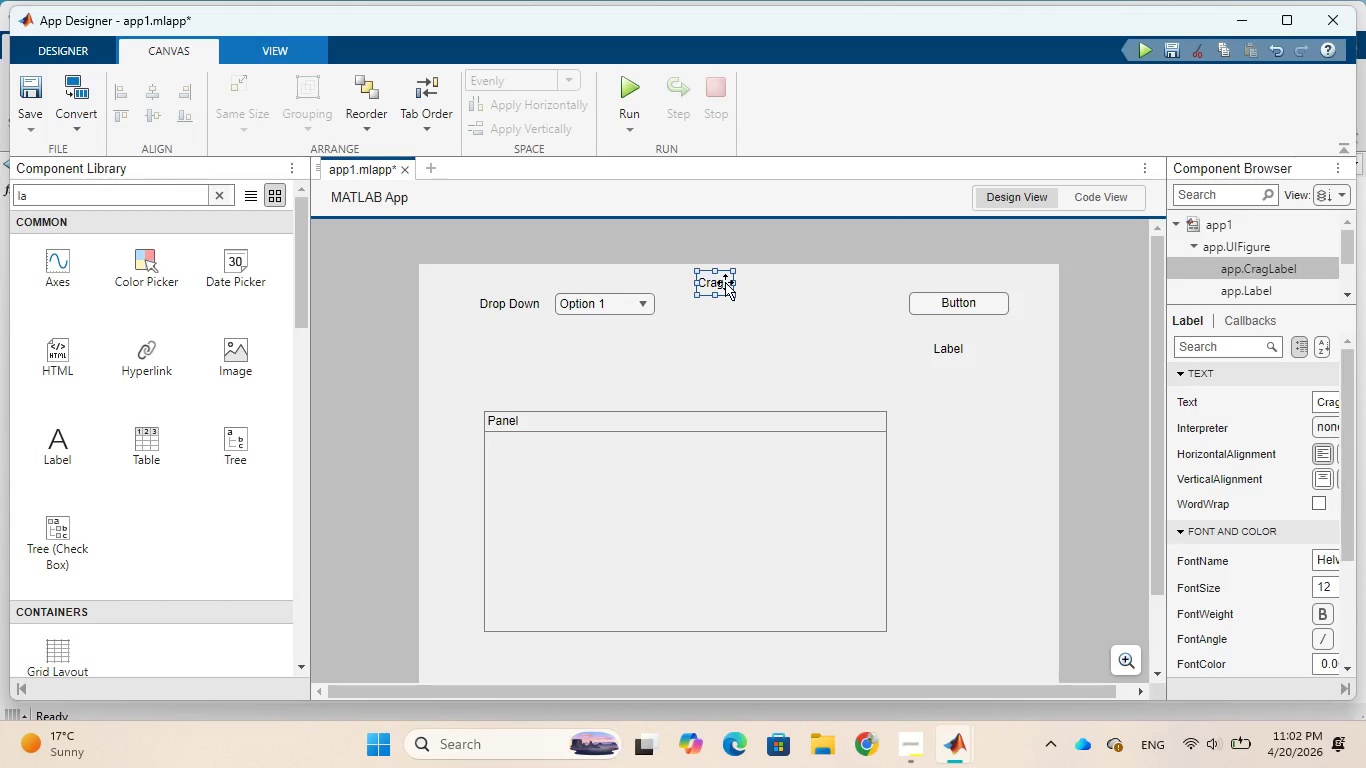 
left_click([725, 282])
 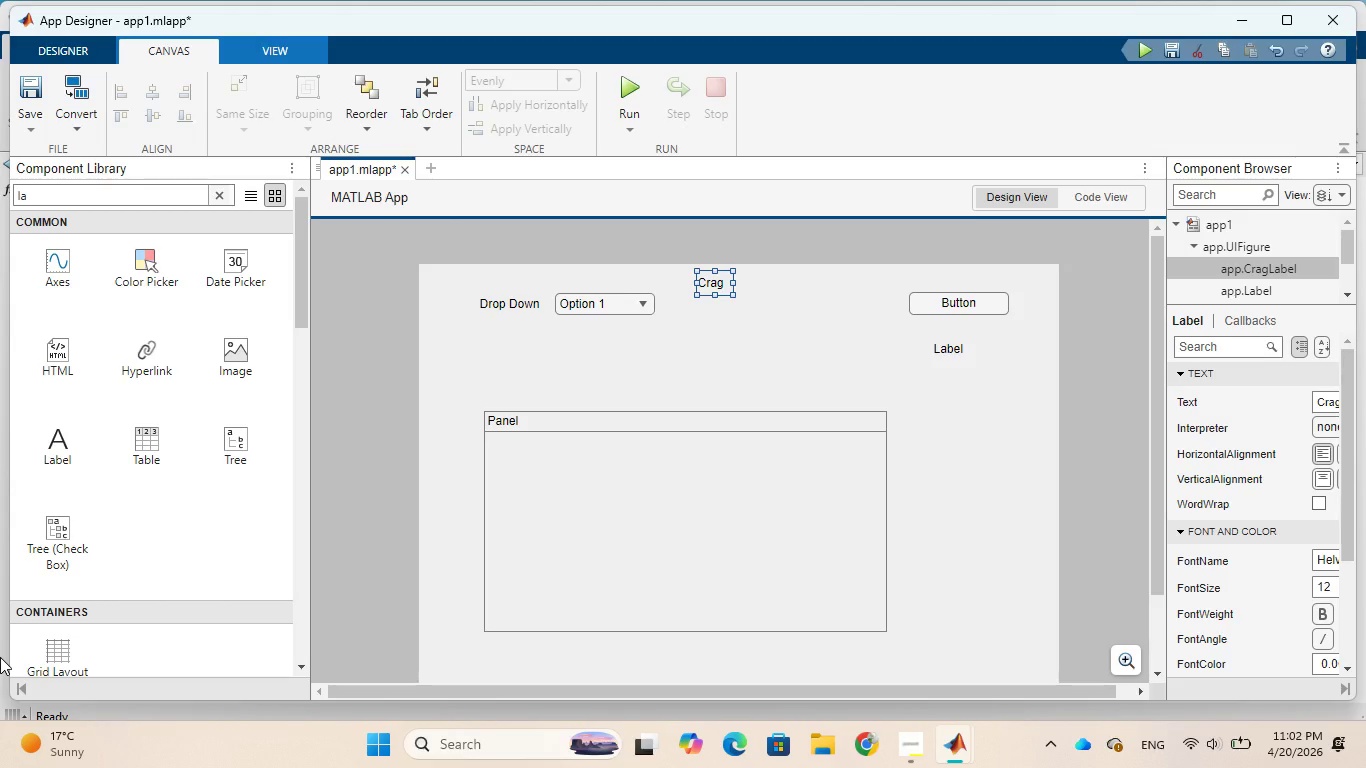 
wait(26.66)
 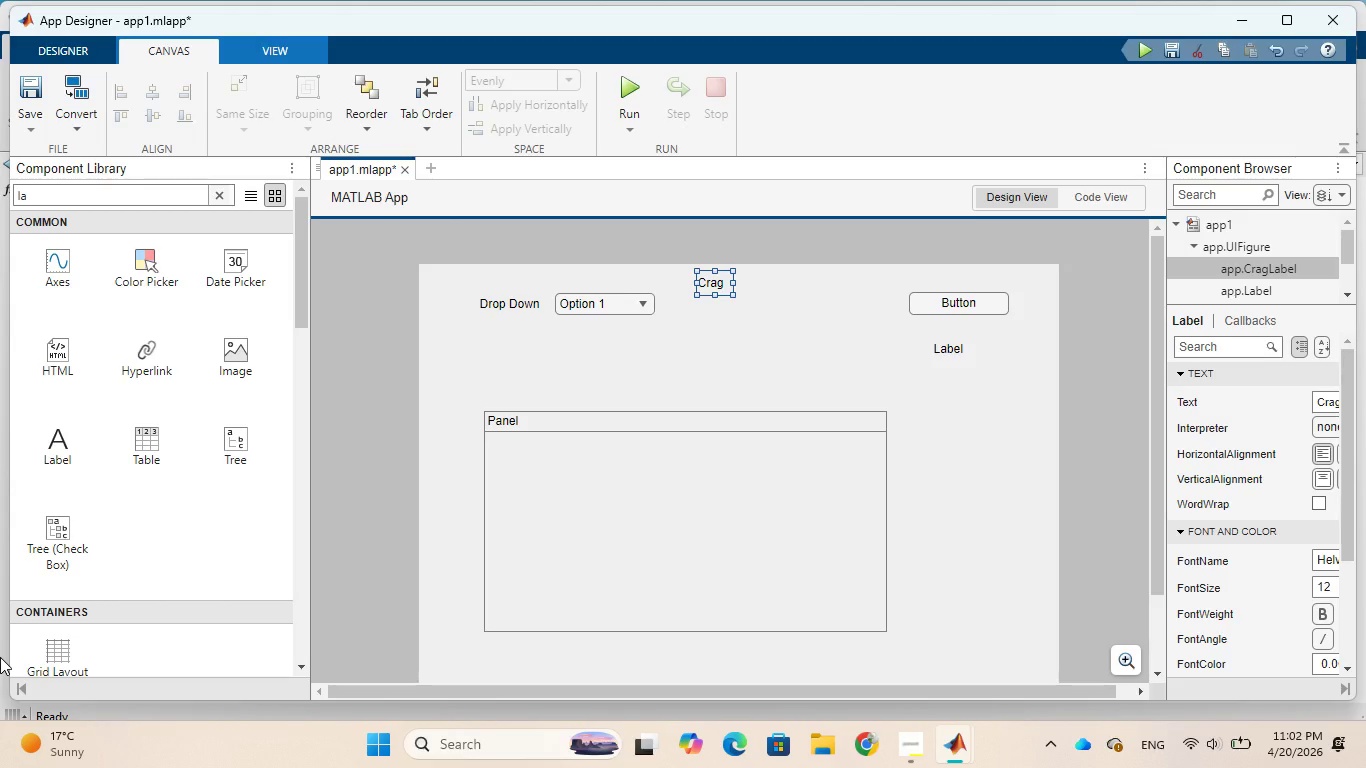 
left_click([725, 284])
 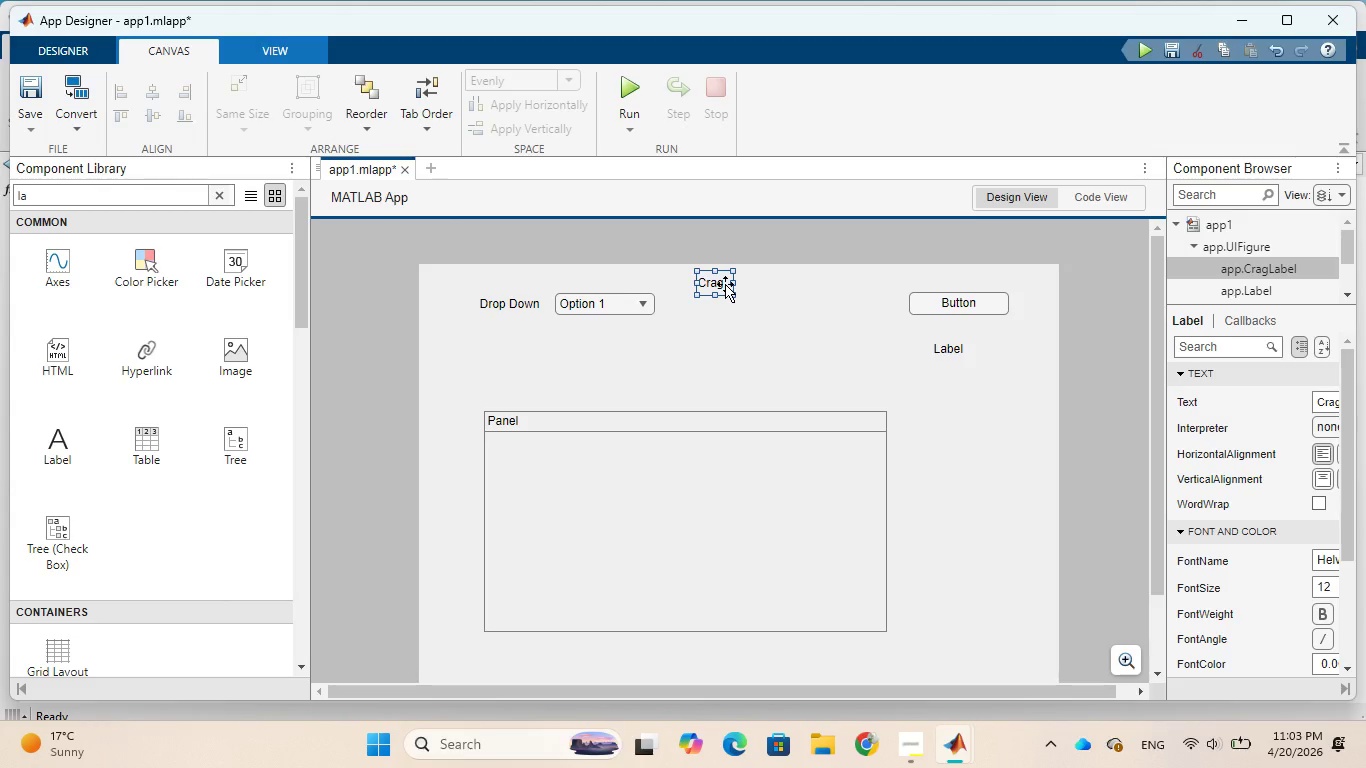 
double_click([725, 284])
 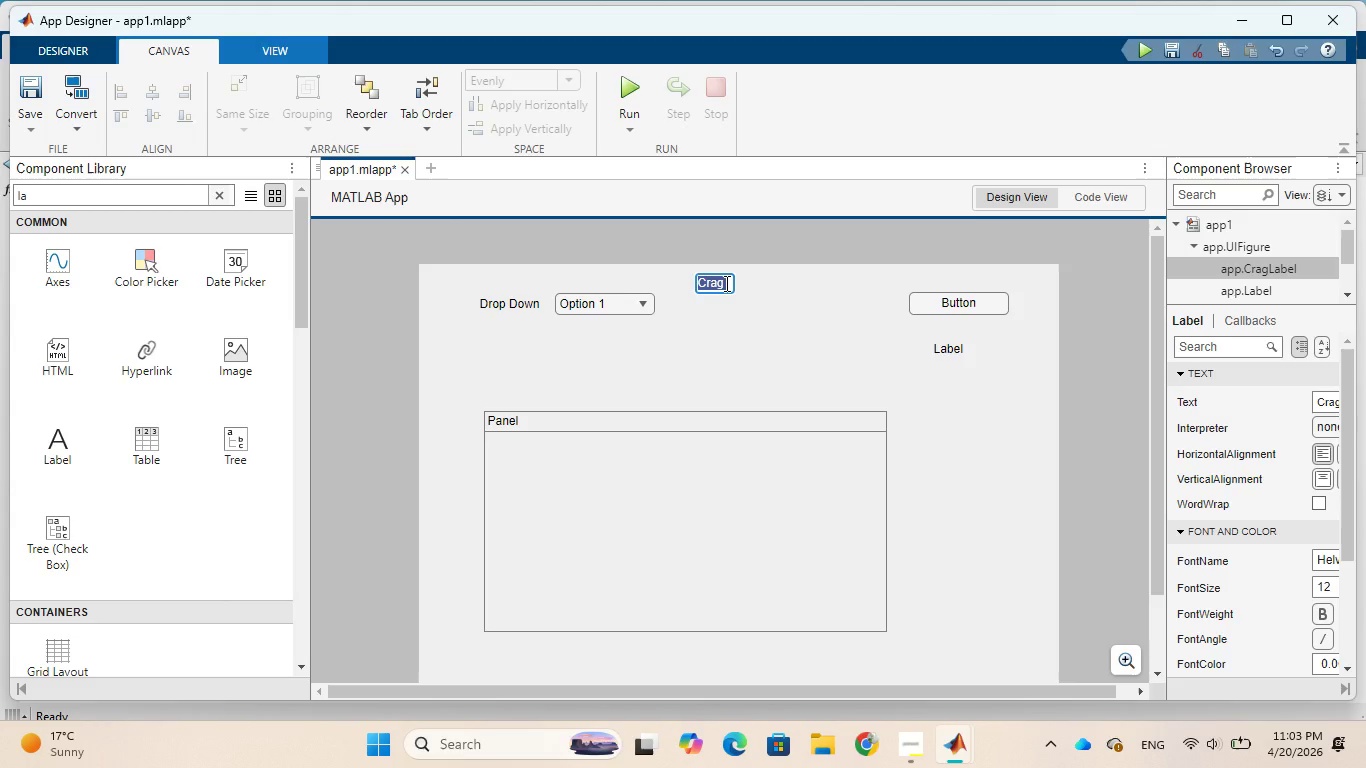 
left_click([725, 283])
 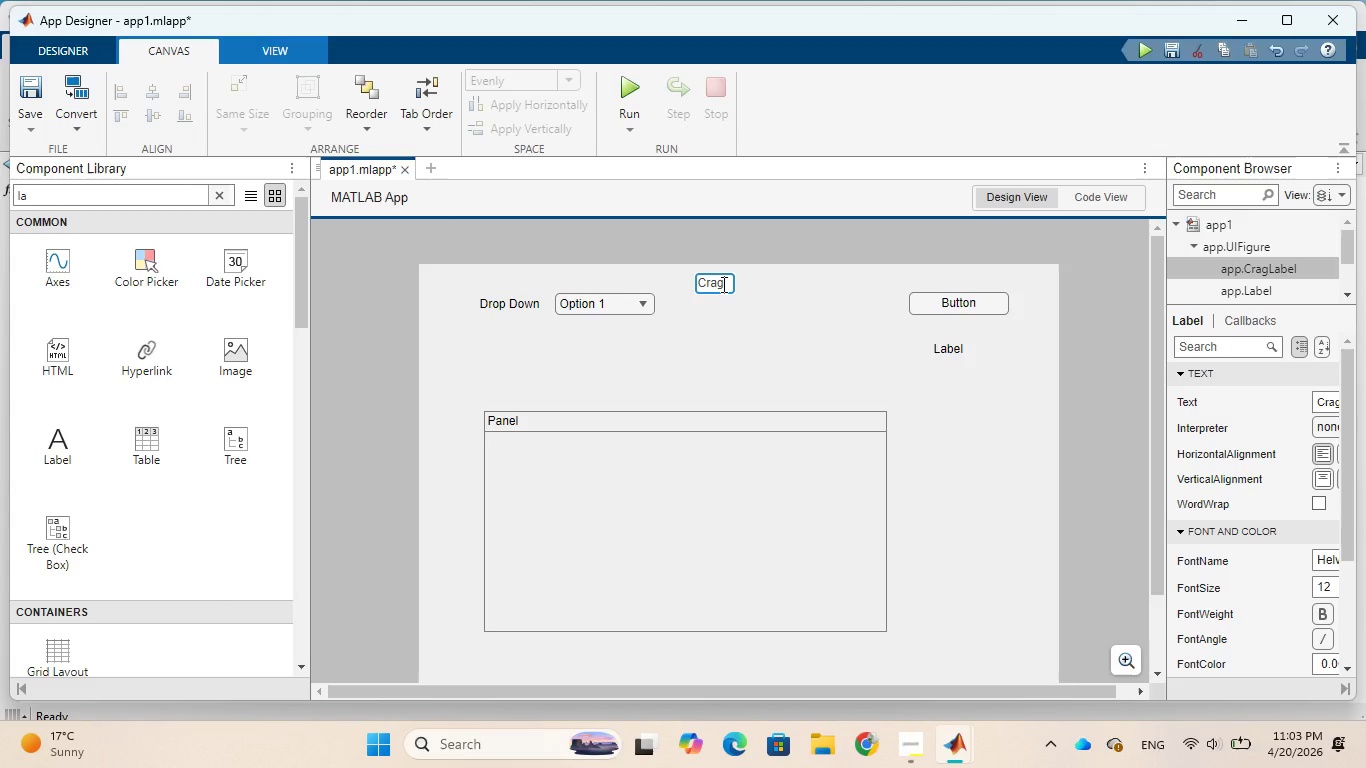 
key(Space)
 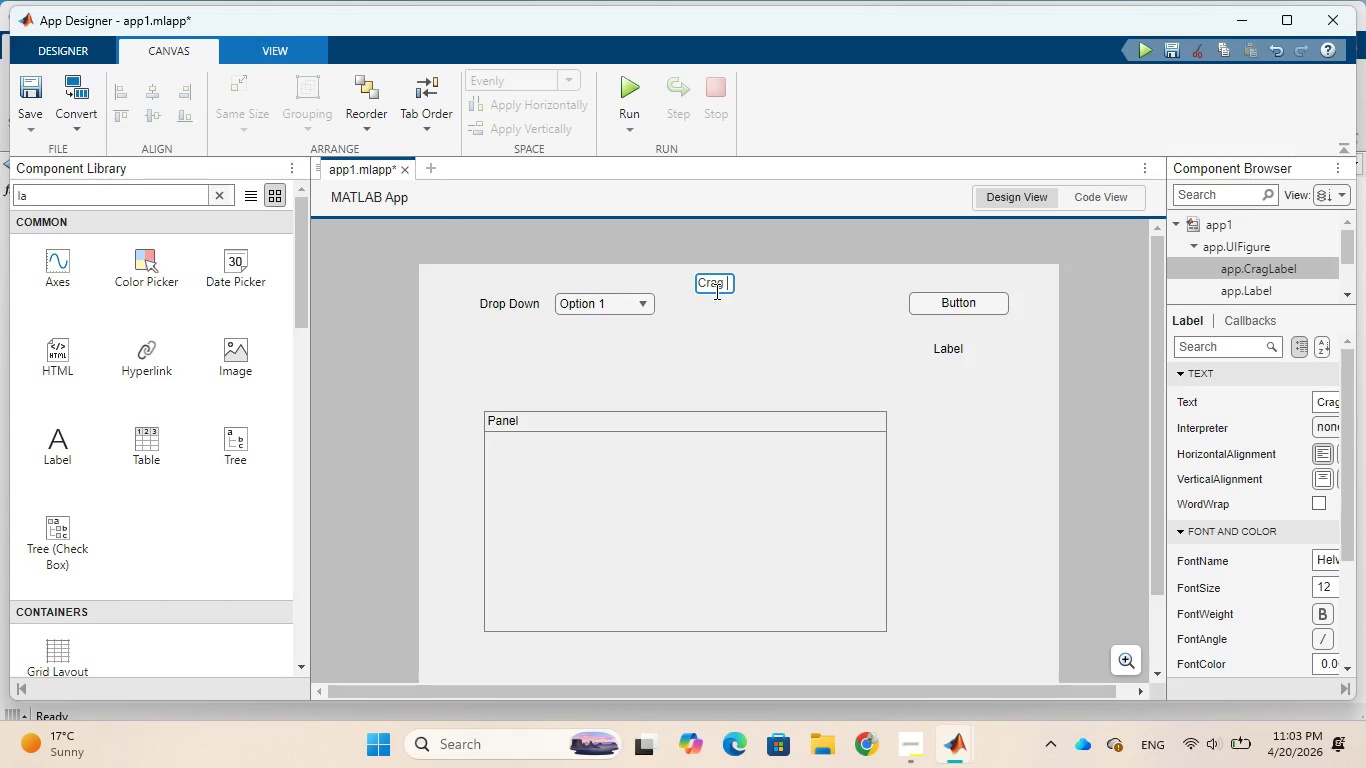 
wait(6.8)
 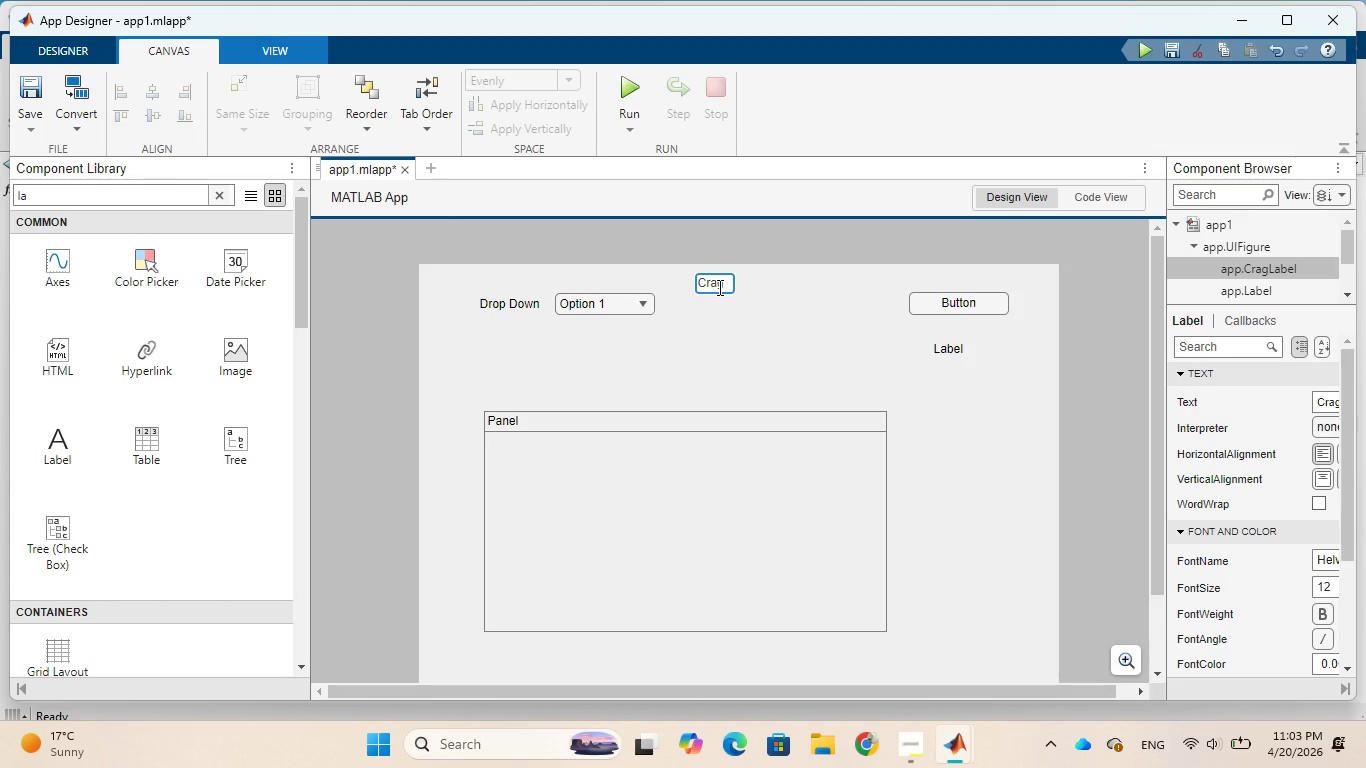 
key(Shift+7)
 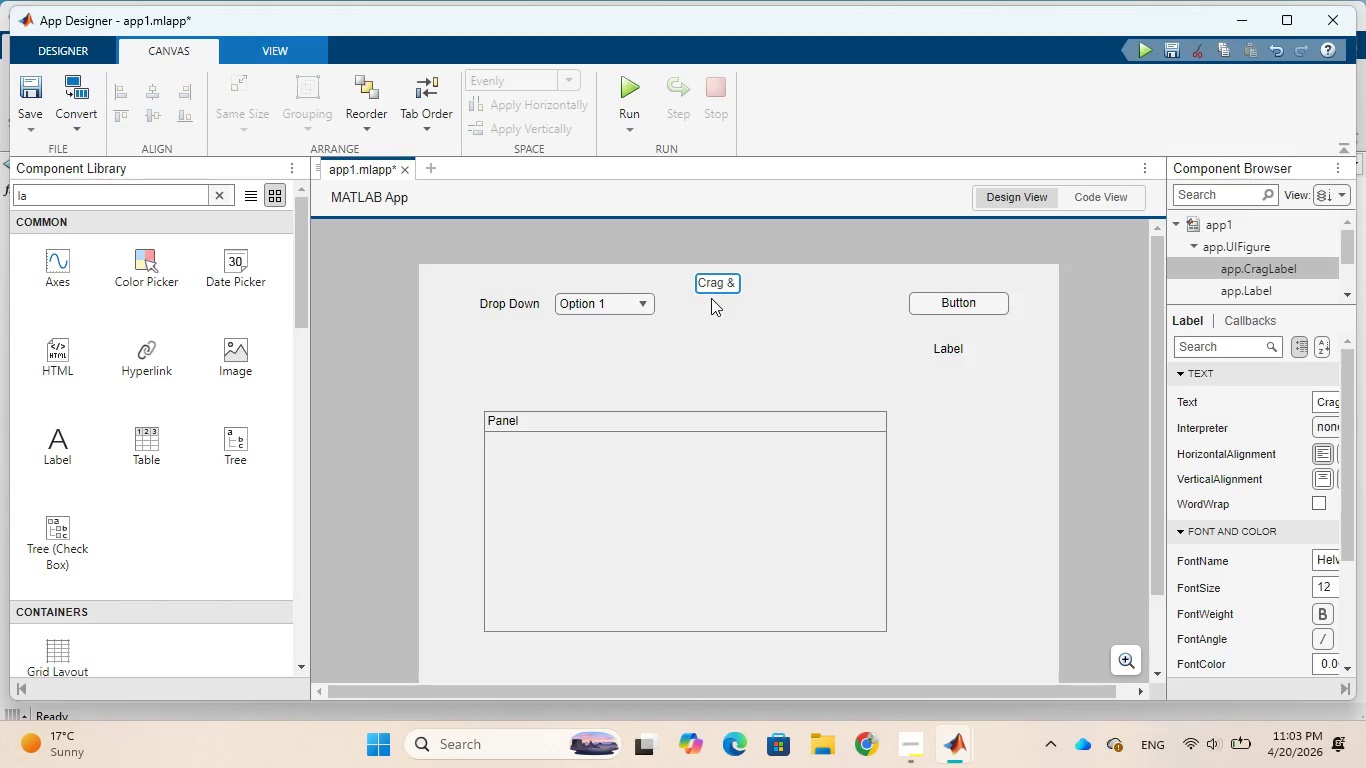 
key(Space)
 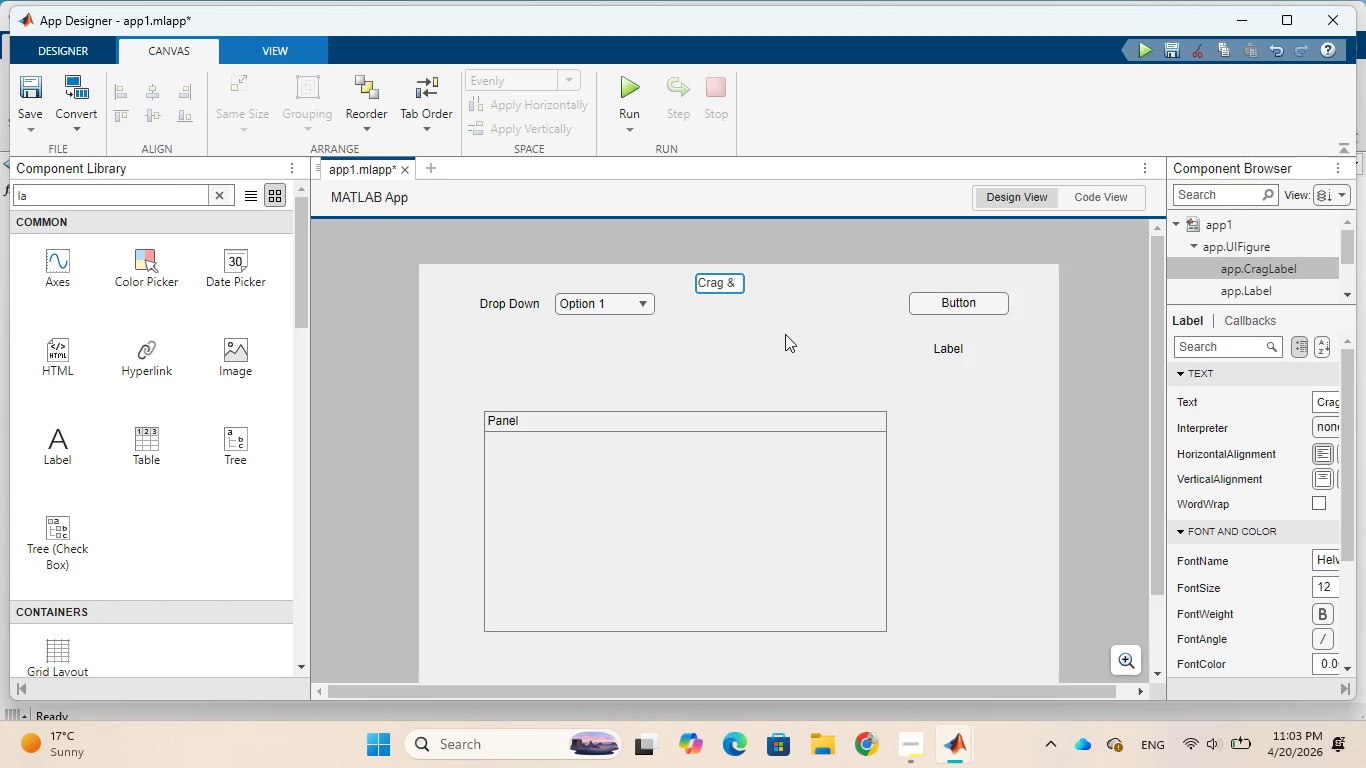 
type(Coffee Peak)
 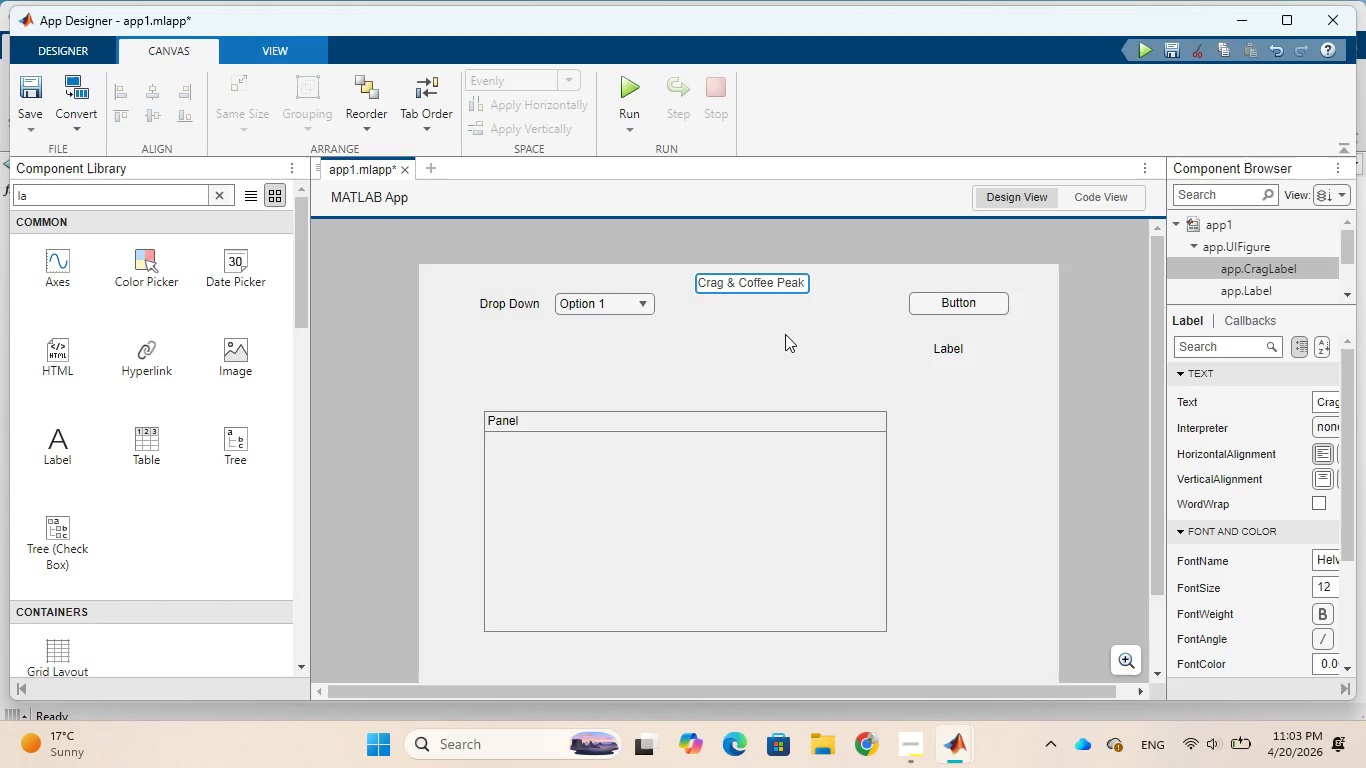 
type(-Flow Dashboard)
 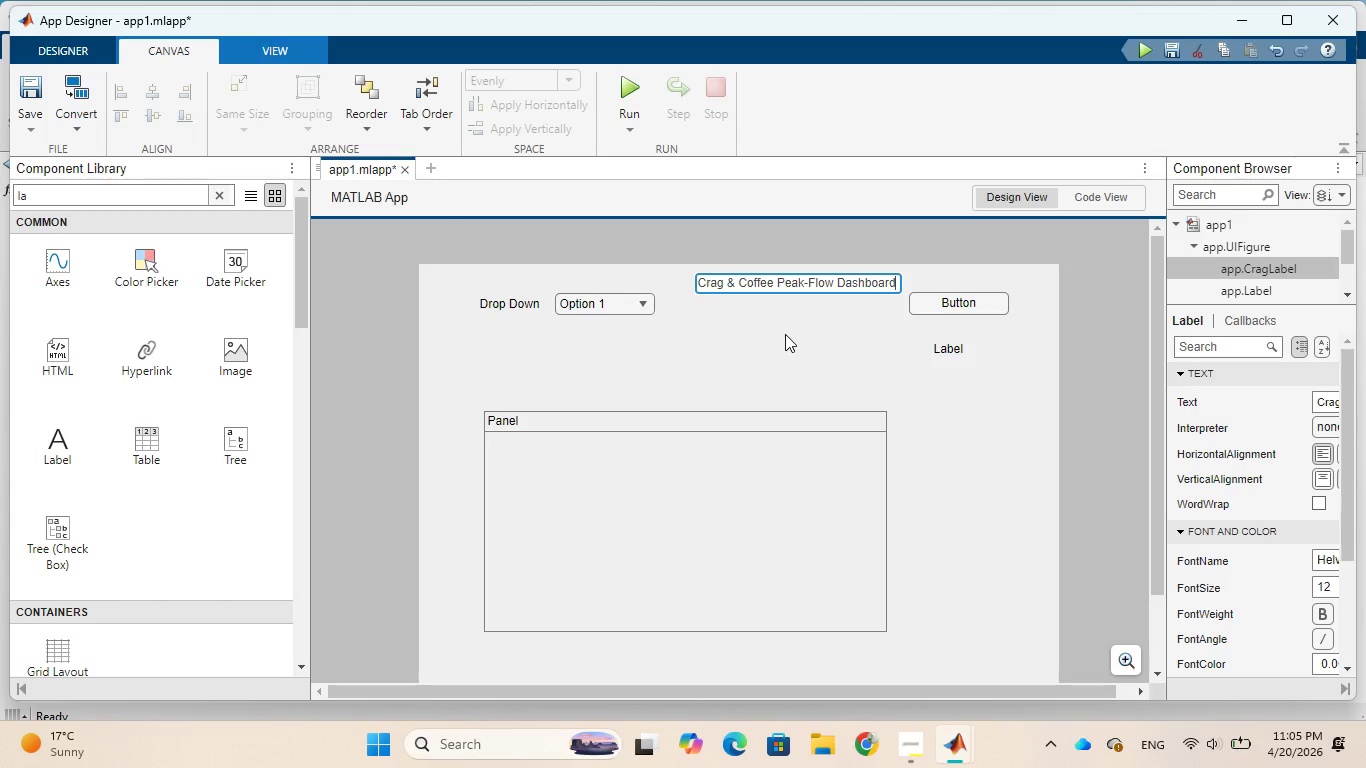 
wait(94.75)
 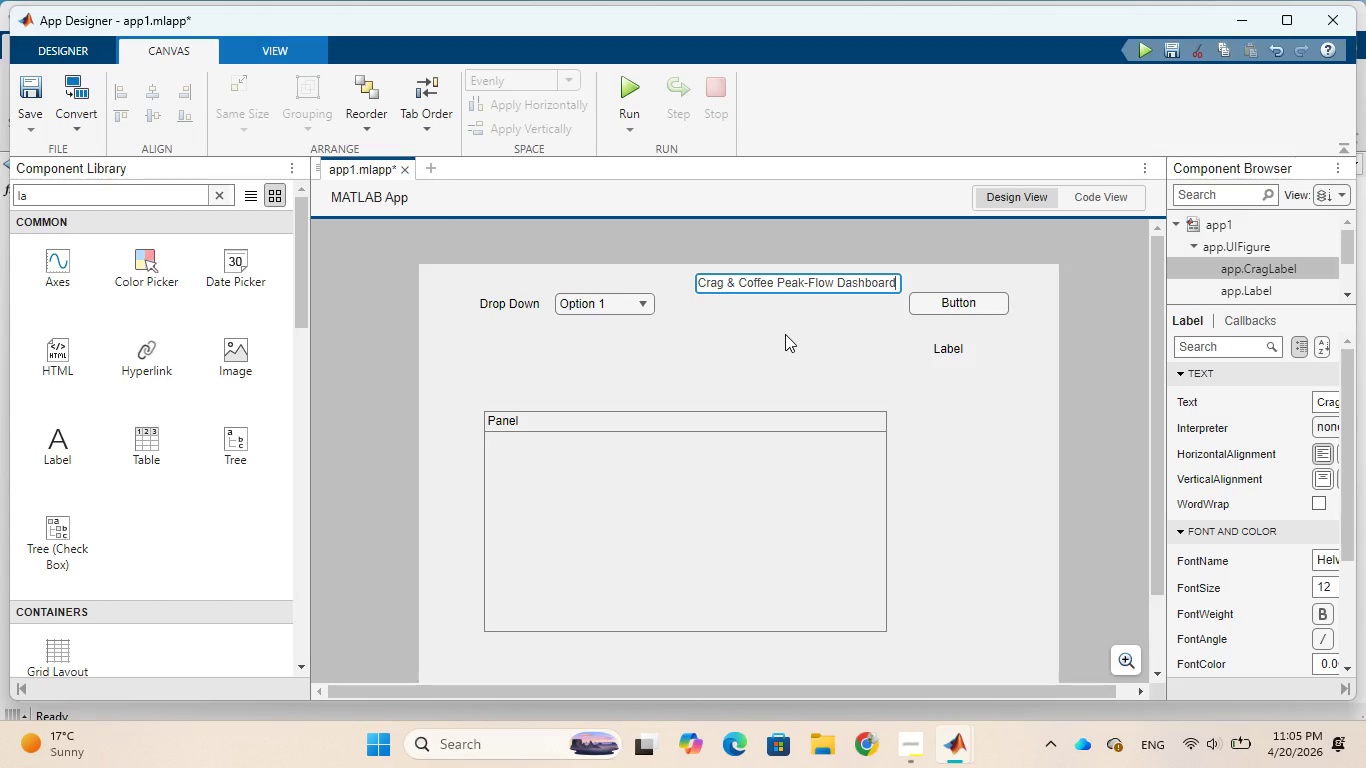 
left_click([785, 289])
 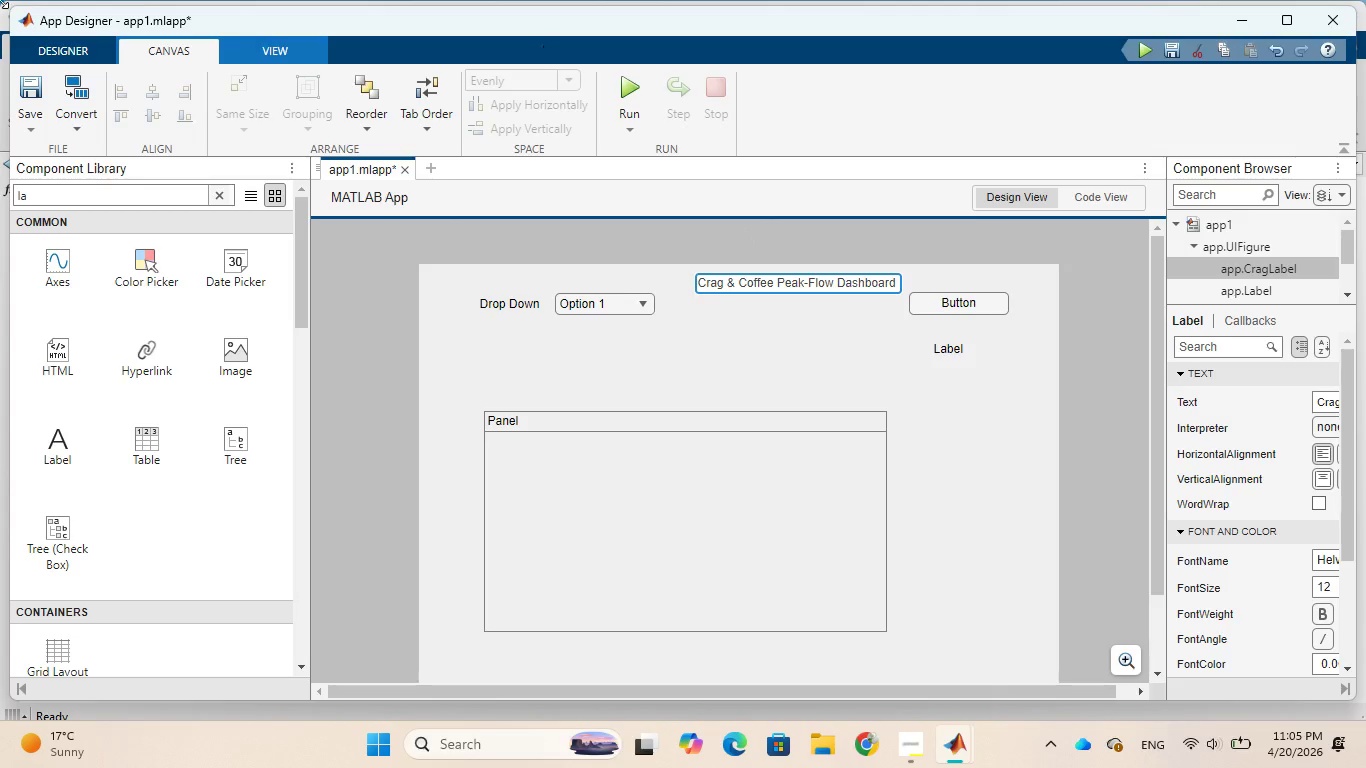 
wait(49.82)
 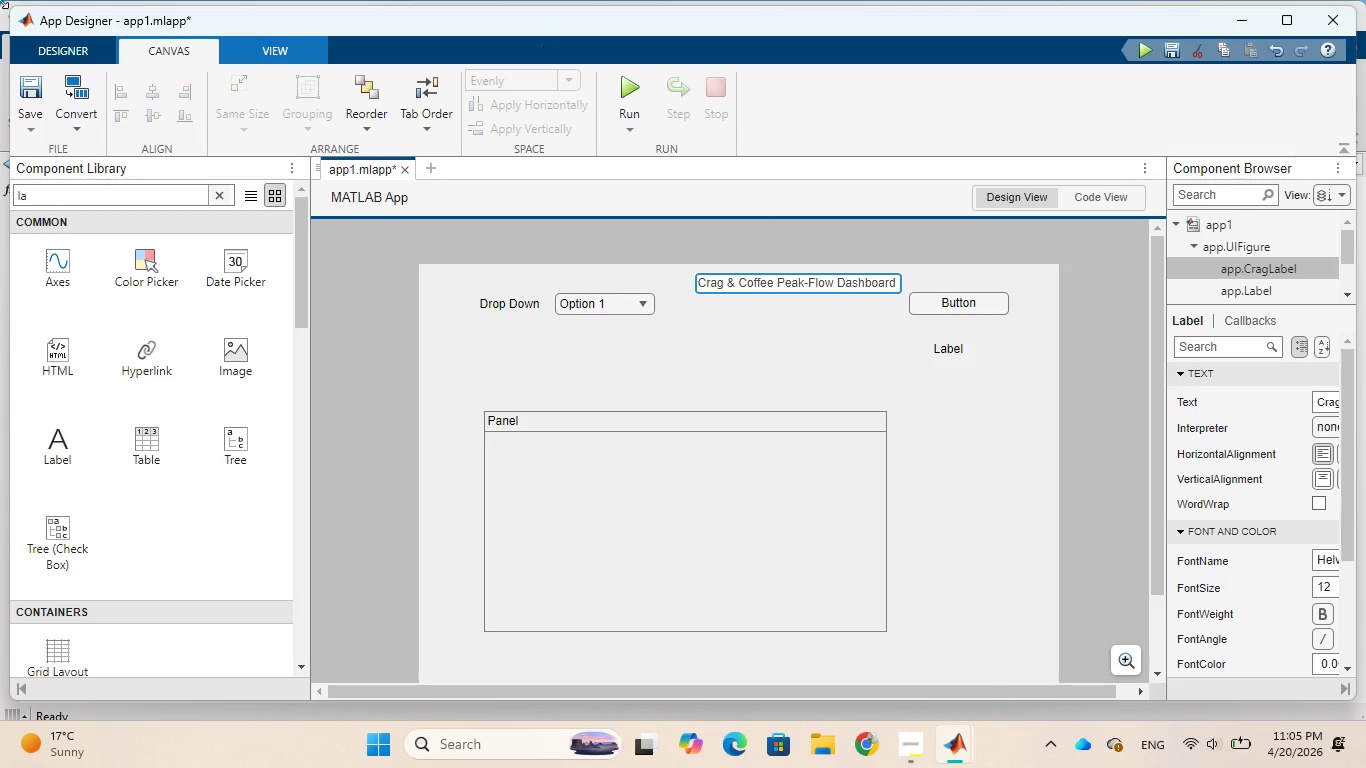 
mouse_move([84, 535])
 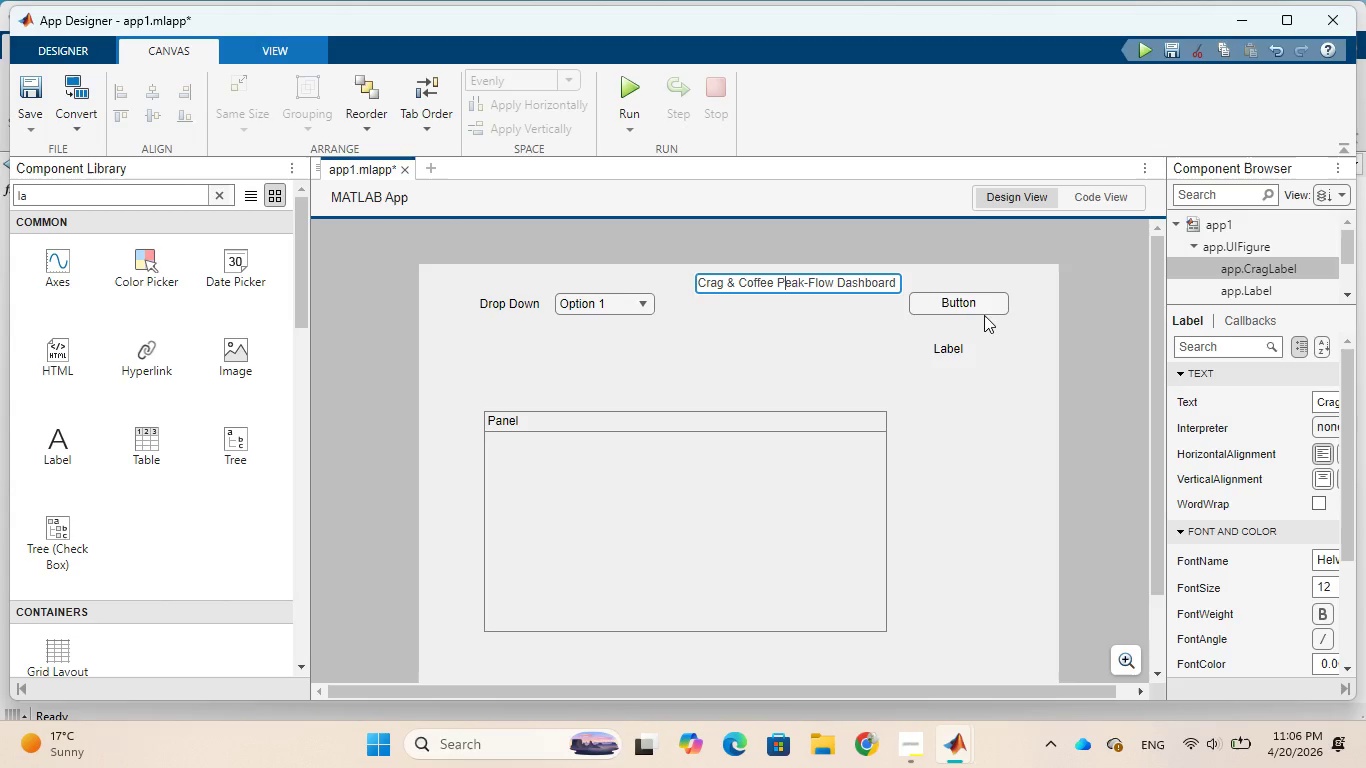 
double_click([977, 303])
 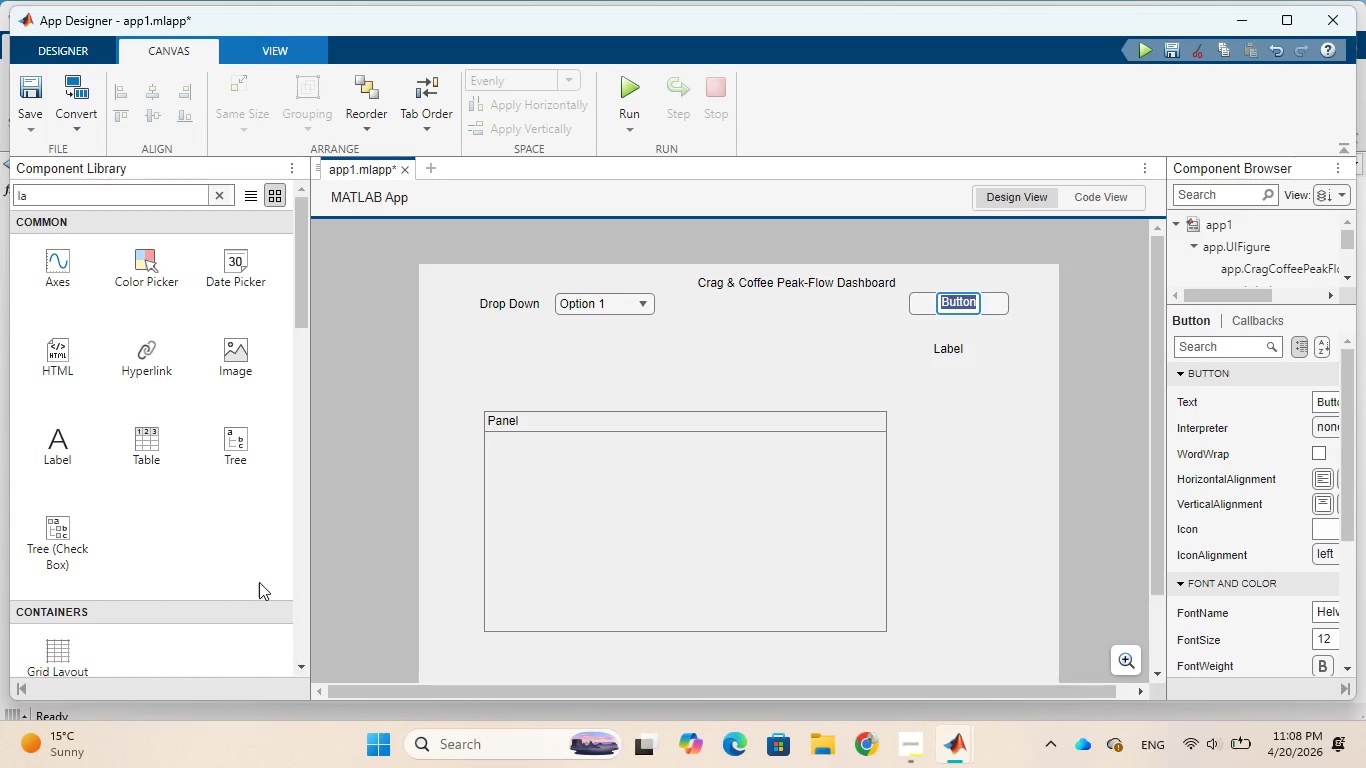 
wait(159.55)
 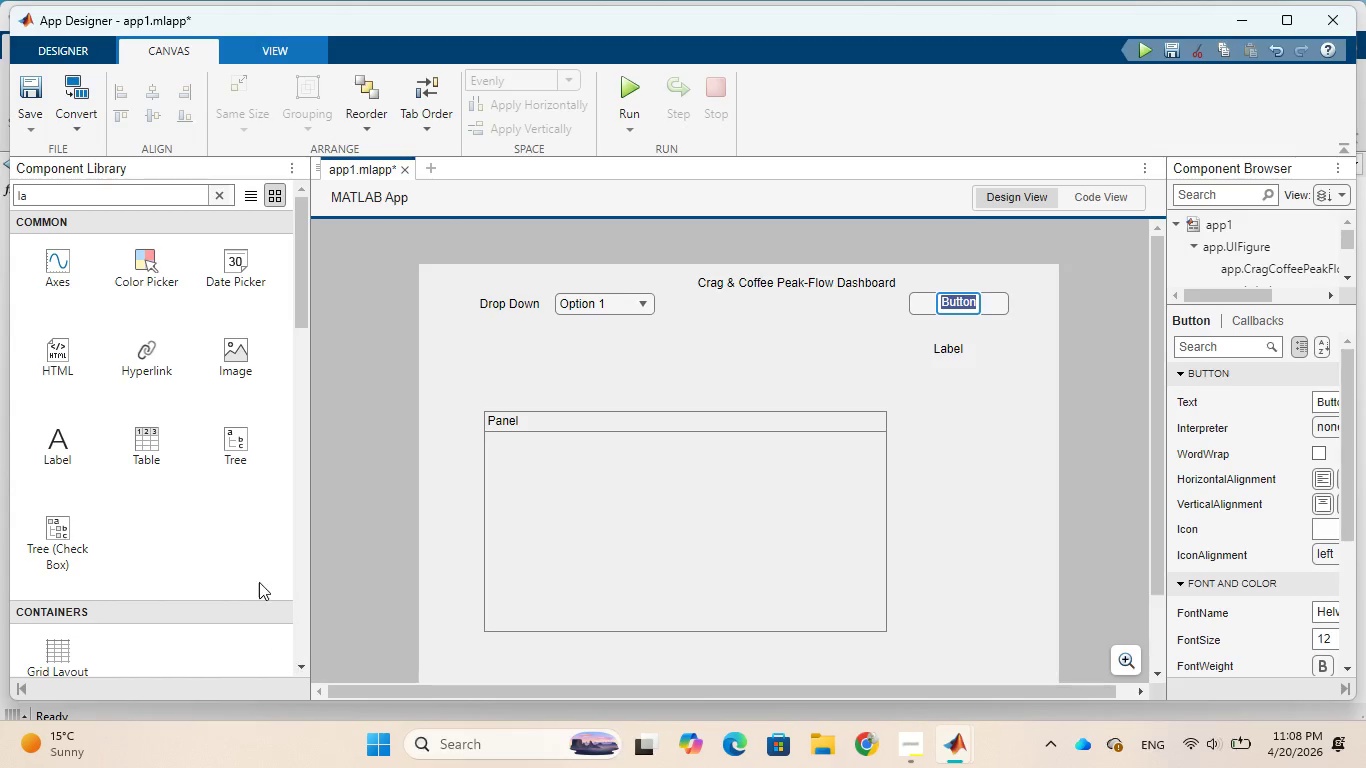 
left_click([974, 303])
 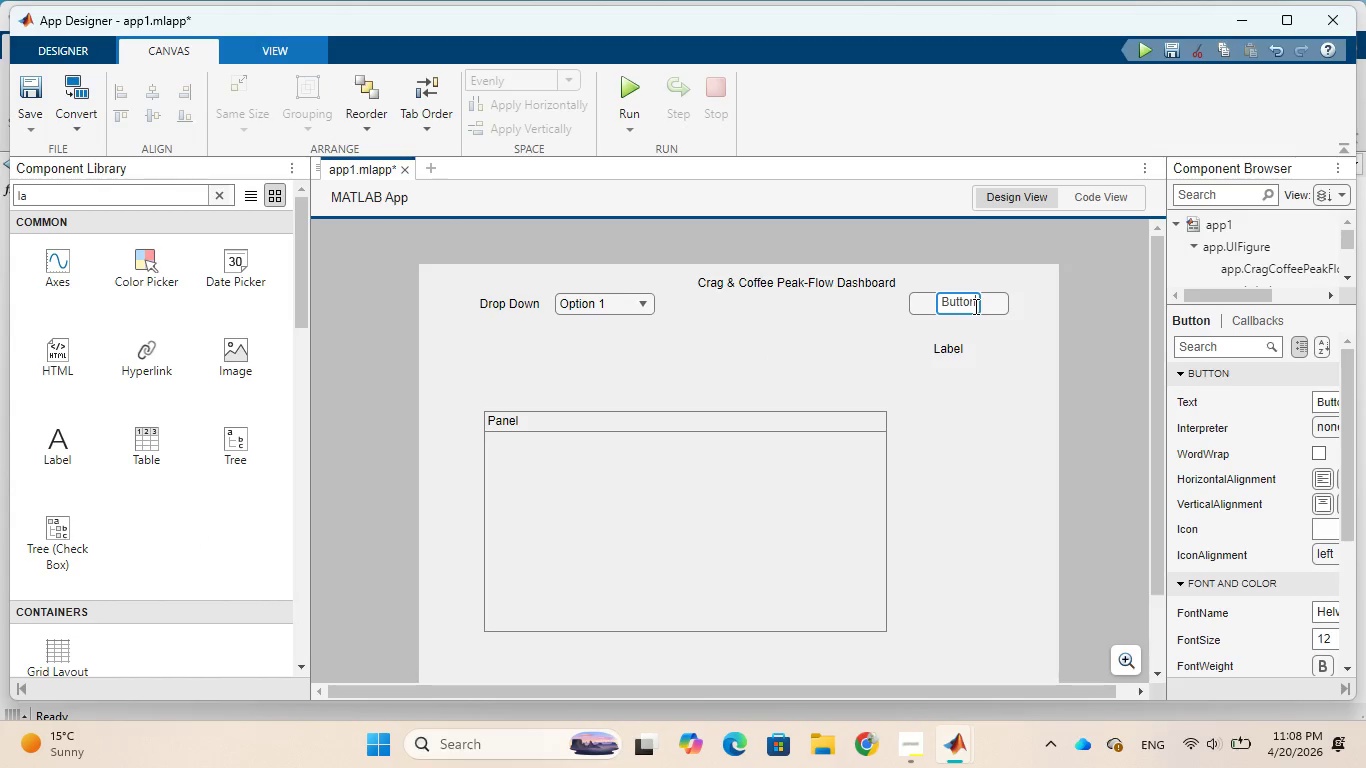 
key(Backspace)
key(Backspace)
key(Backspace)
key(Backspace)
key(Backspace)
key(Backspace)
type(Plot Heatmap)
 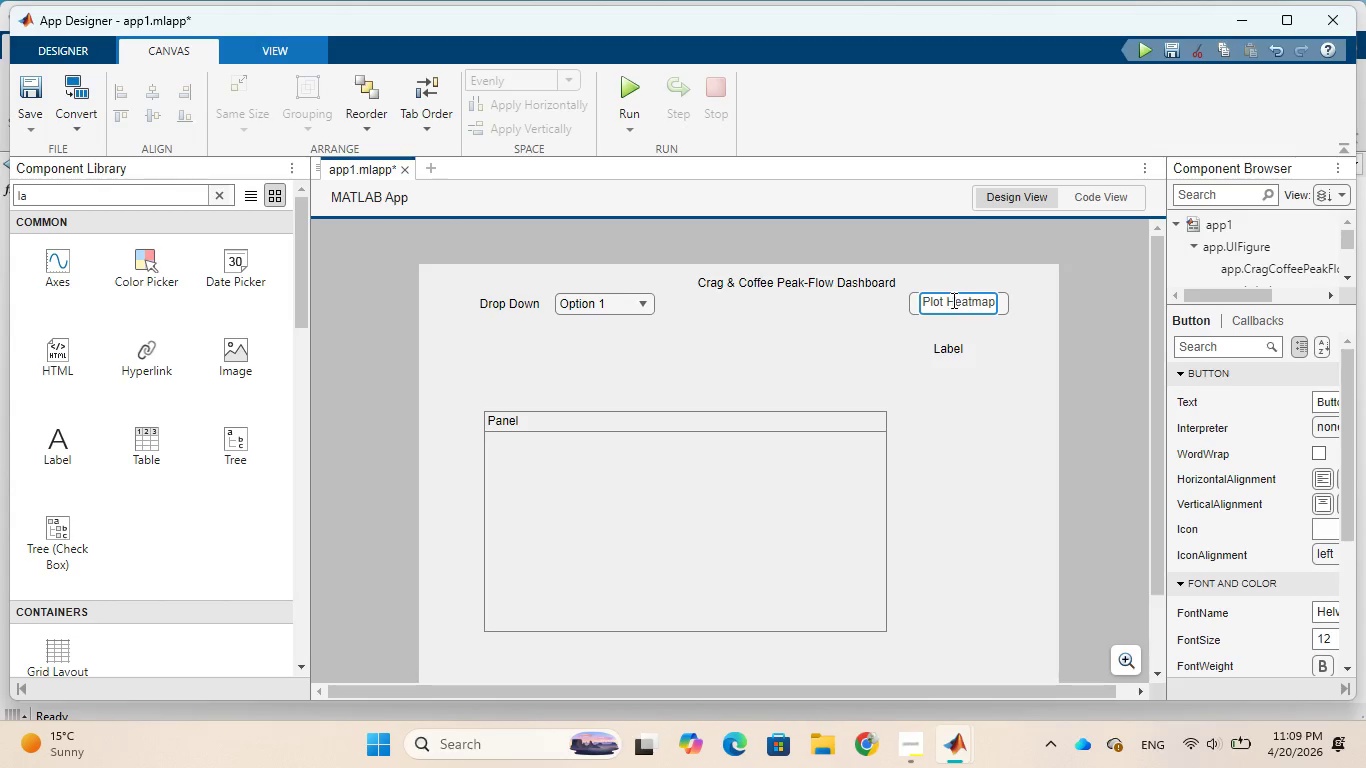 
left_click([895, 314])
 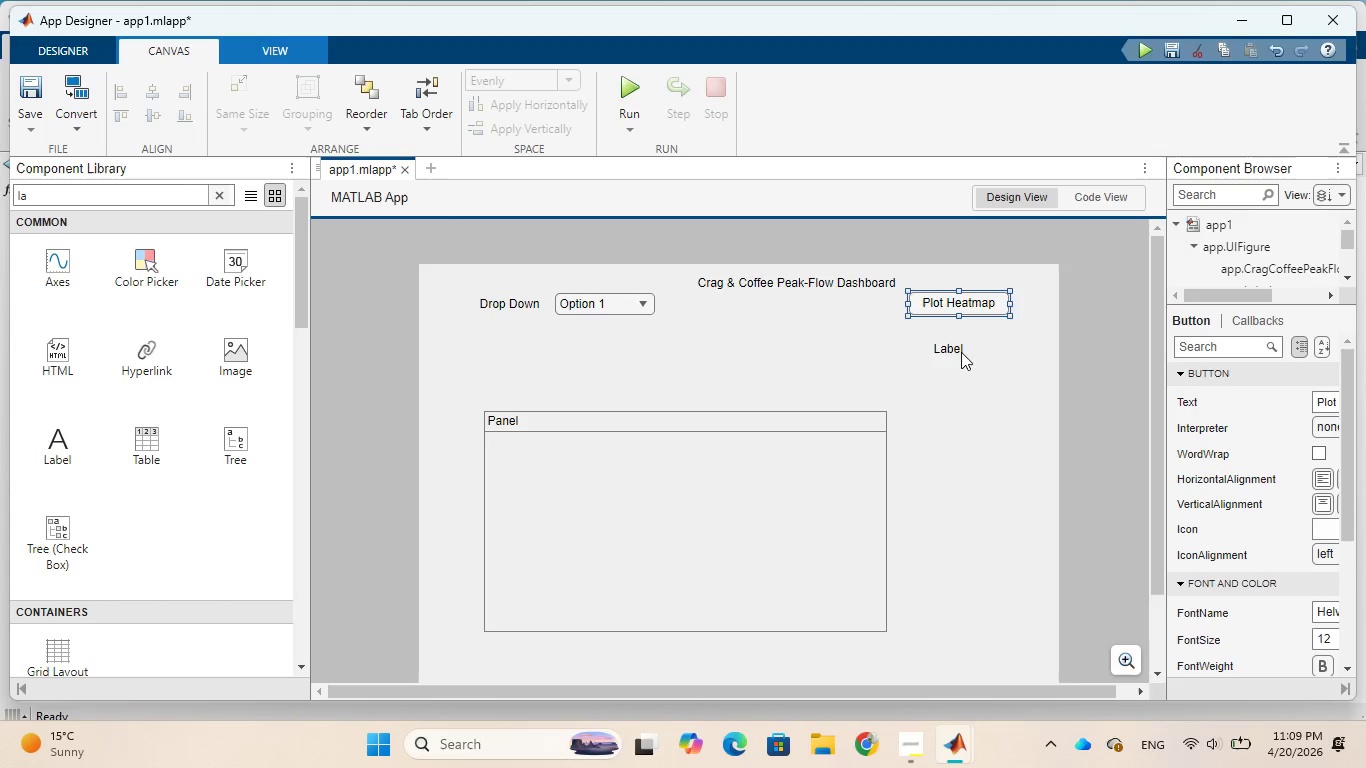 
left_click([958, 352])
 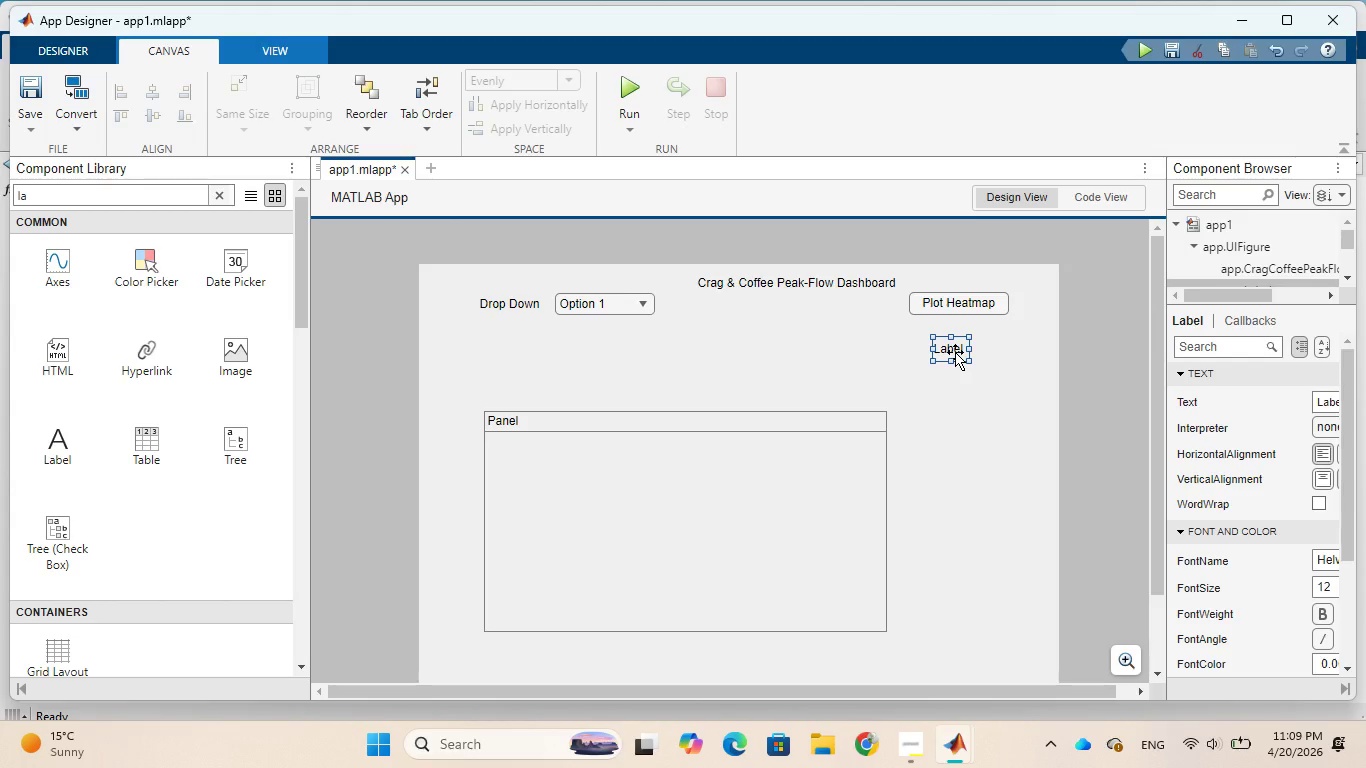 
double_click([955, 352])
 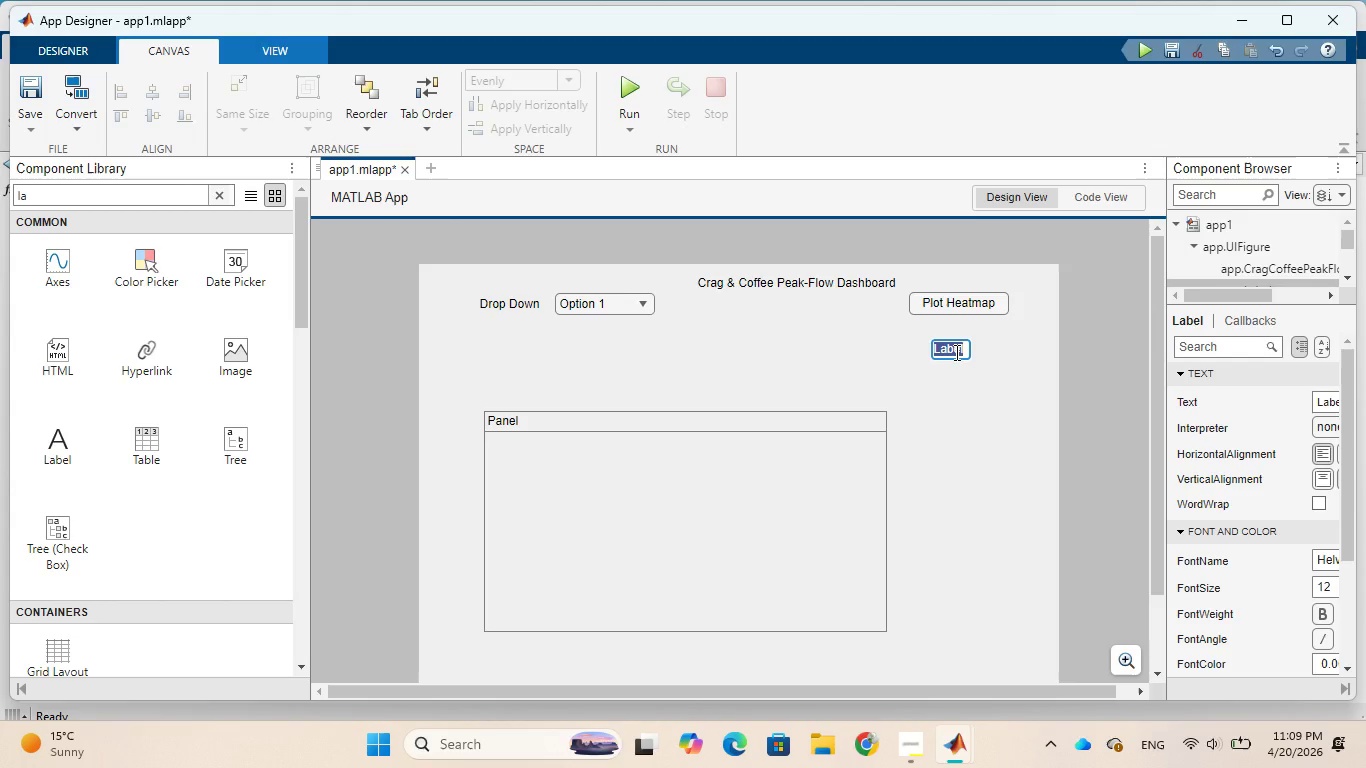 
type(RecommendationLABEL)
 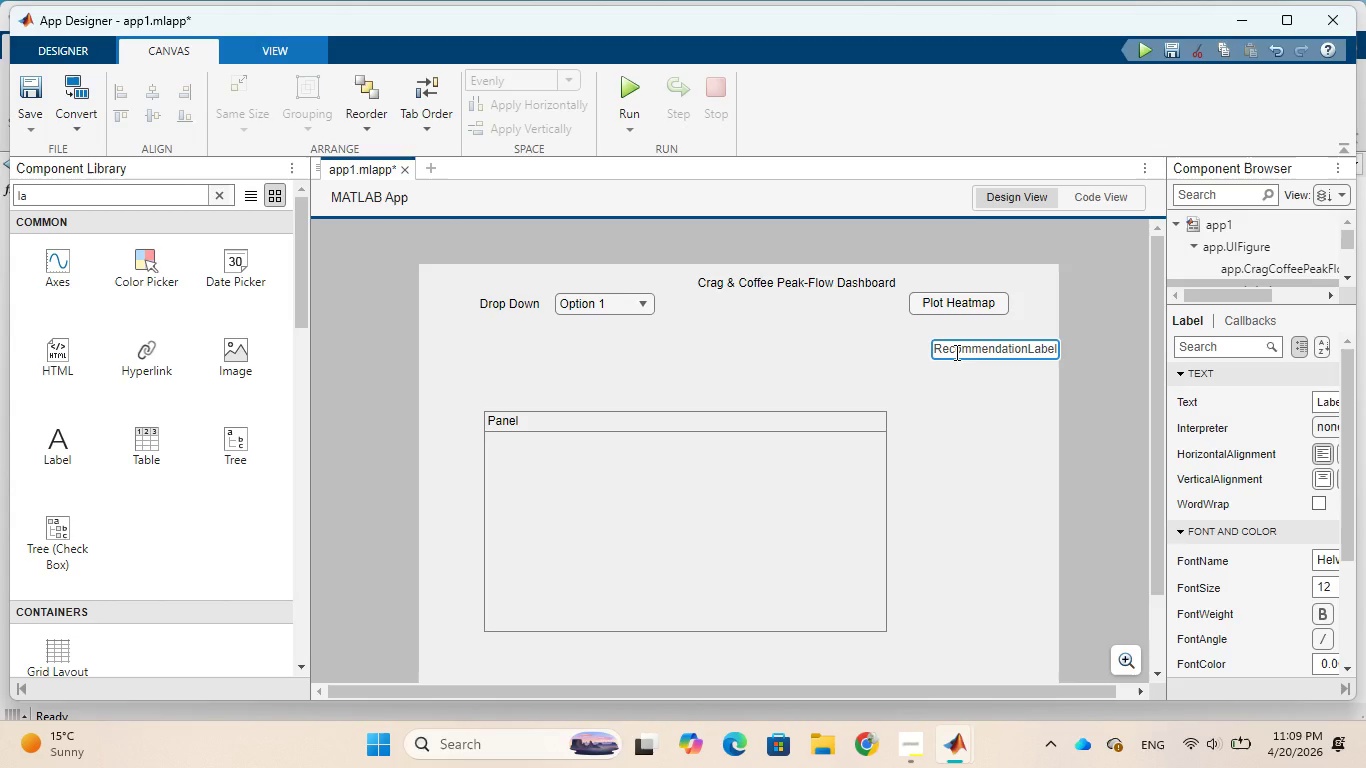 
hold_key(key=CapsLock, duration=0.34)
 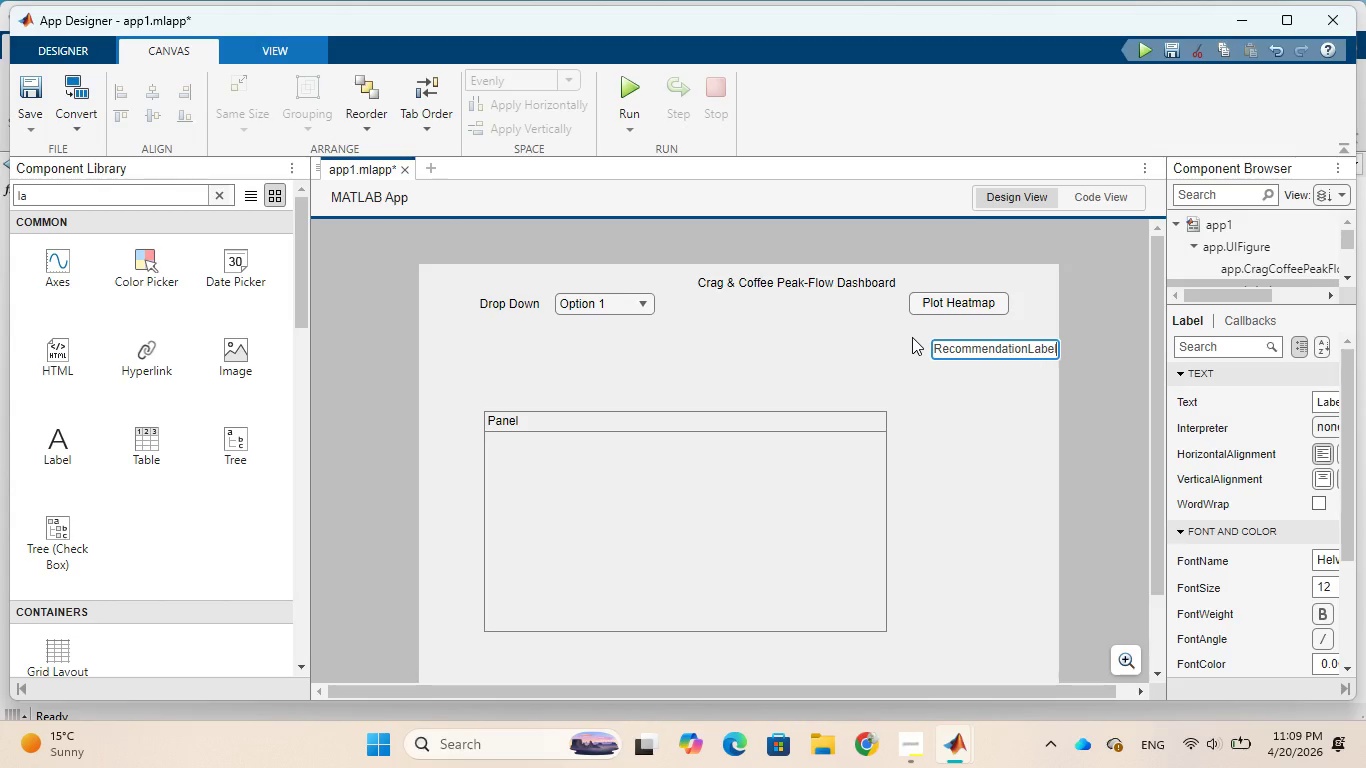 
left_click_drag(start_coordinate=[968, 349], to_coordinate=[950, 346])
 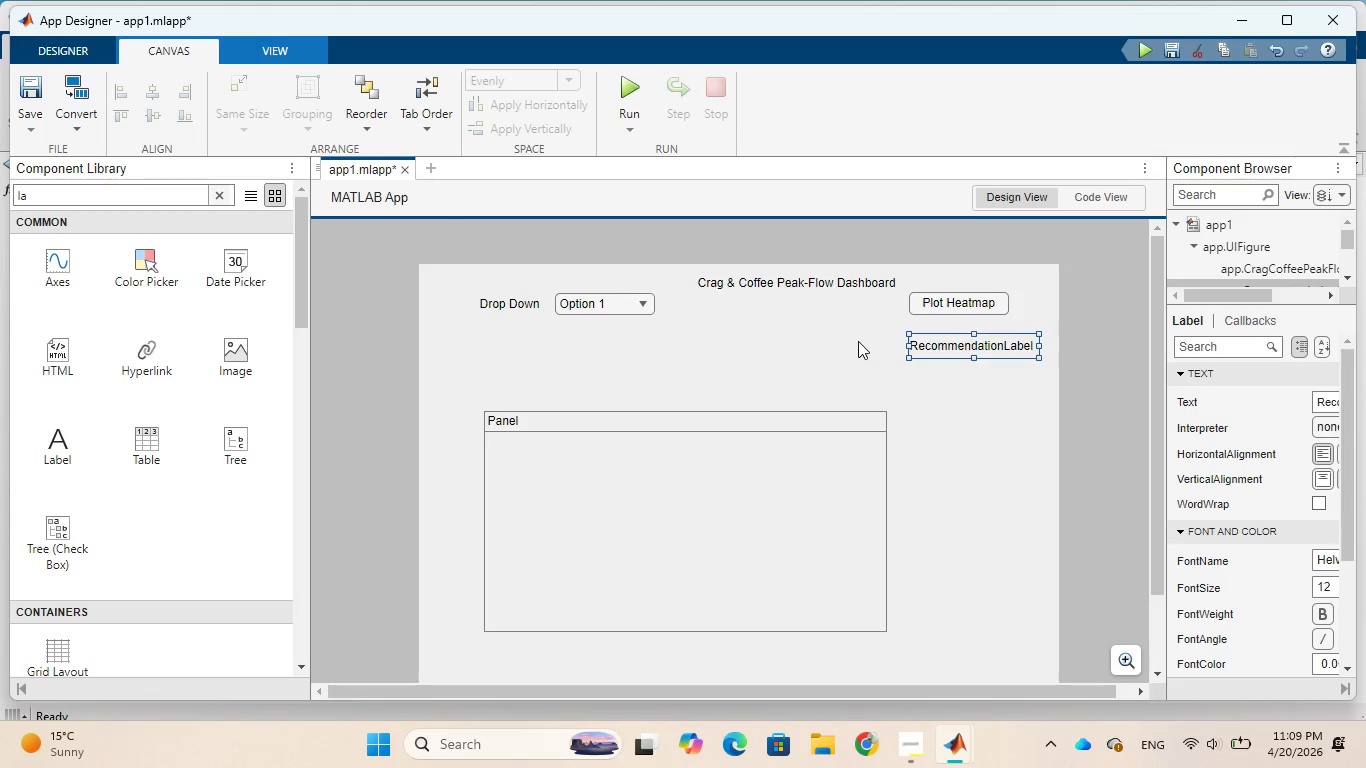 
left_click([858, 341])
 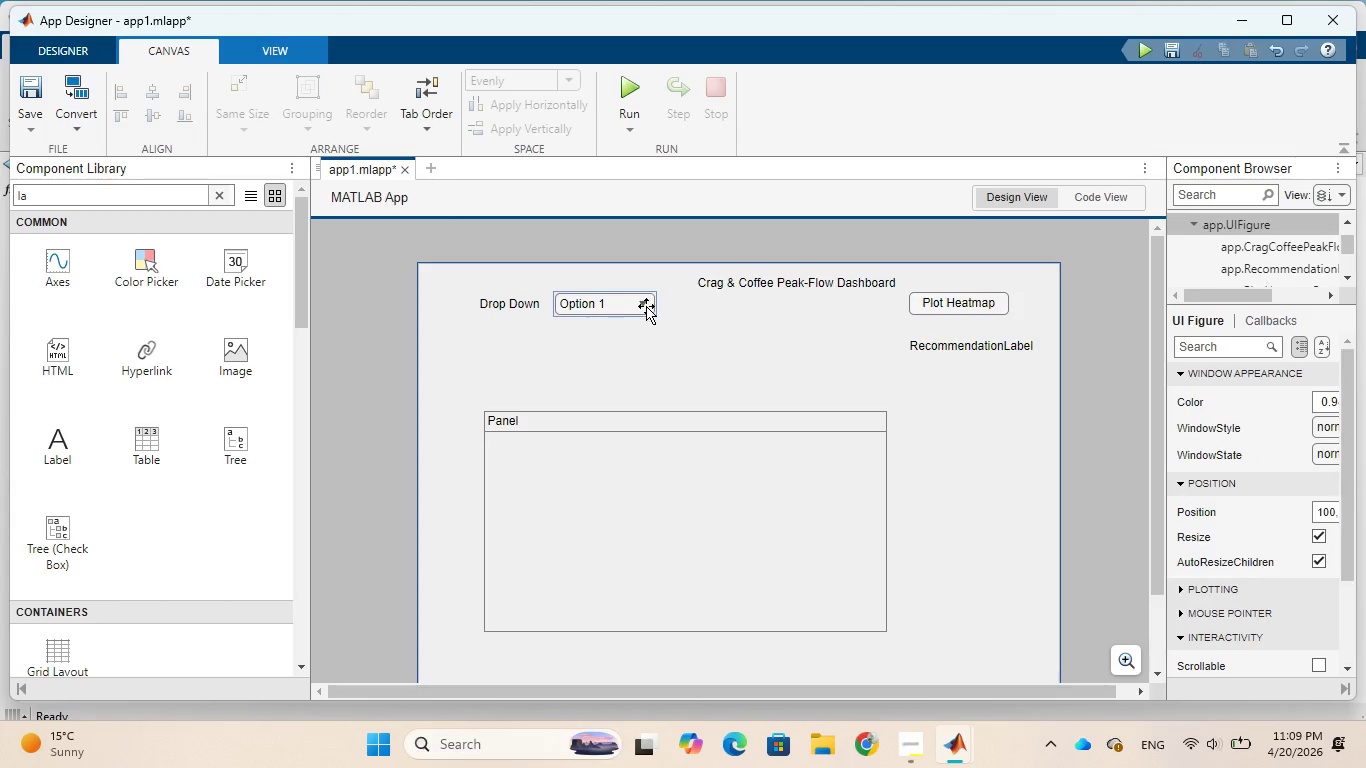 
double_click([646, 306])
 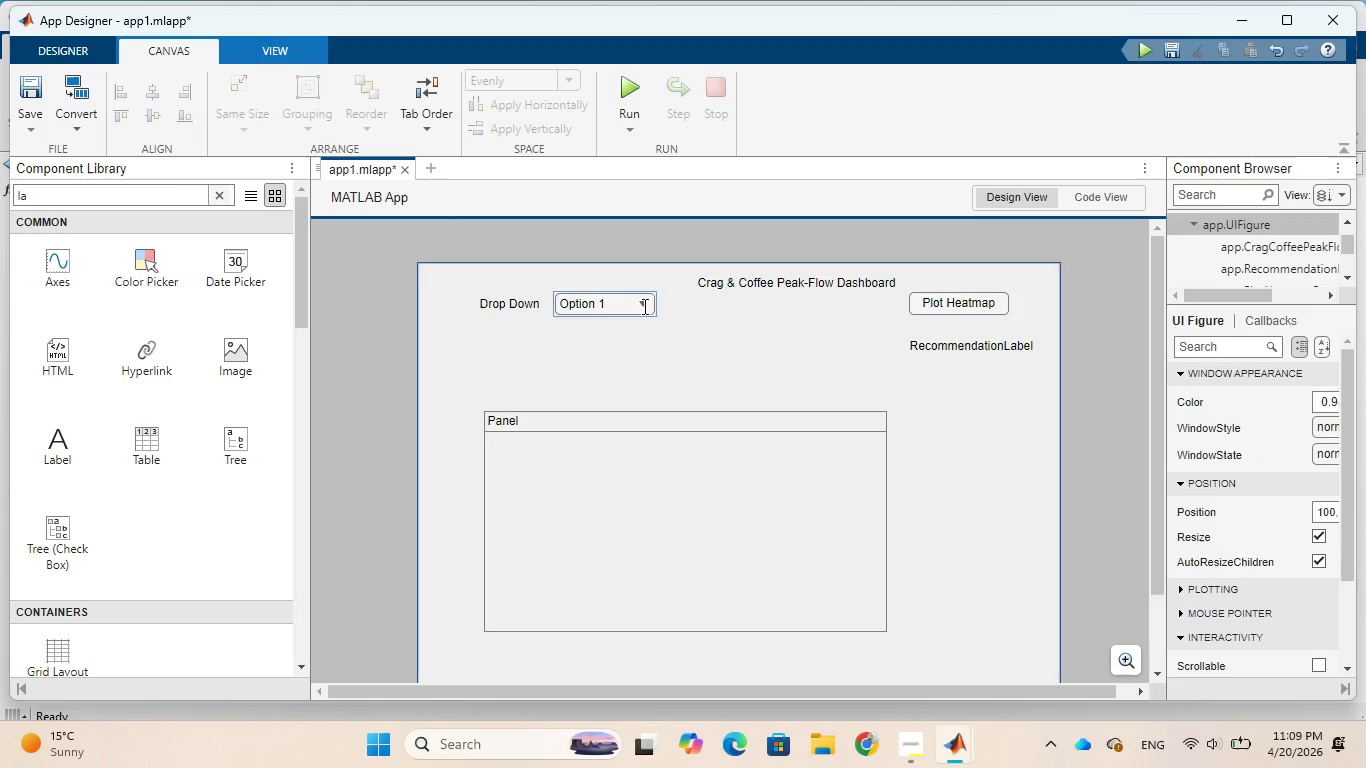 
double_click([643, 306])
 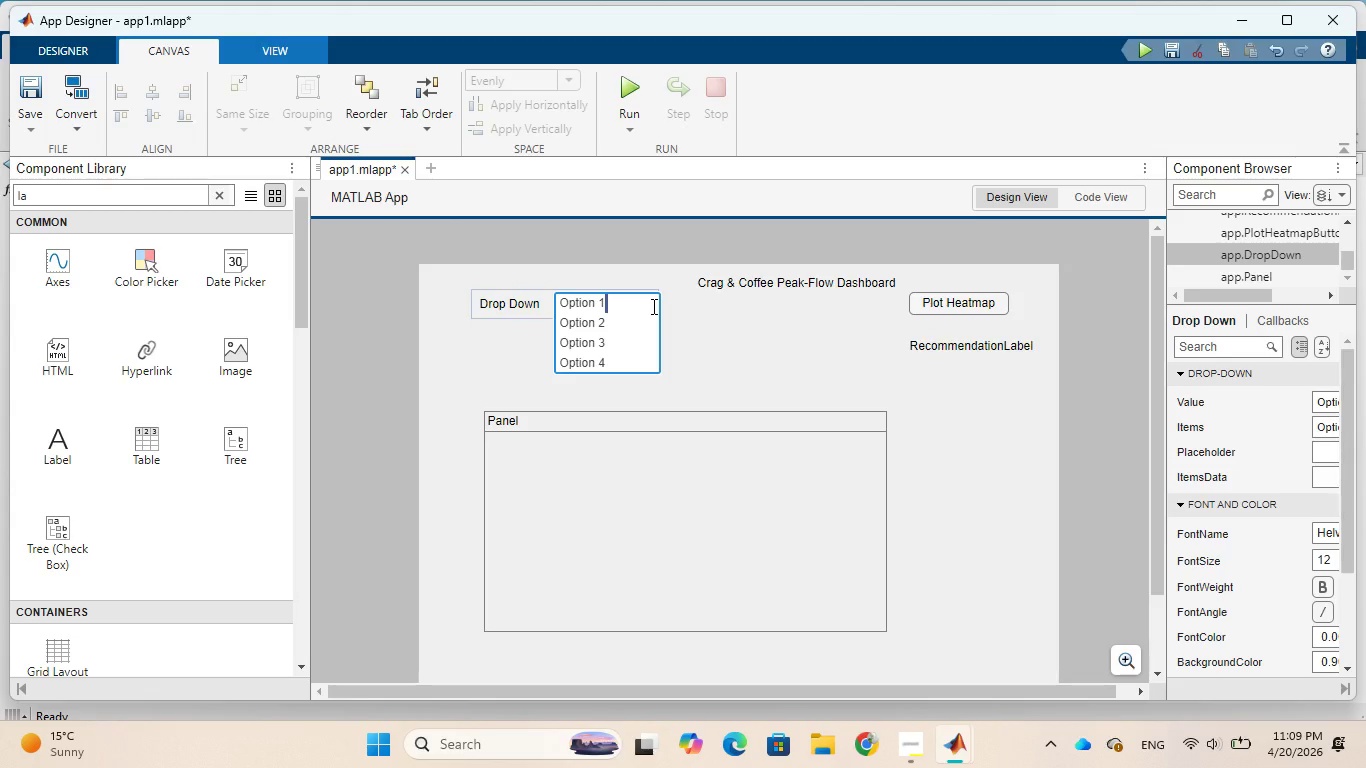 
key(Backspace)
 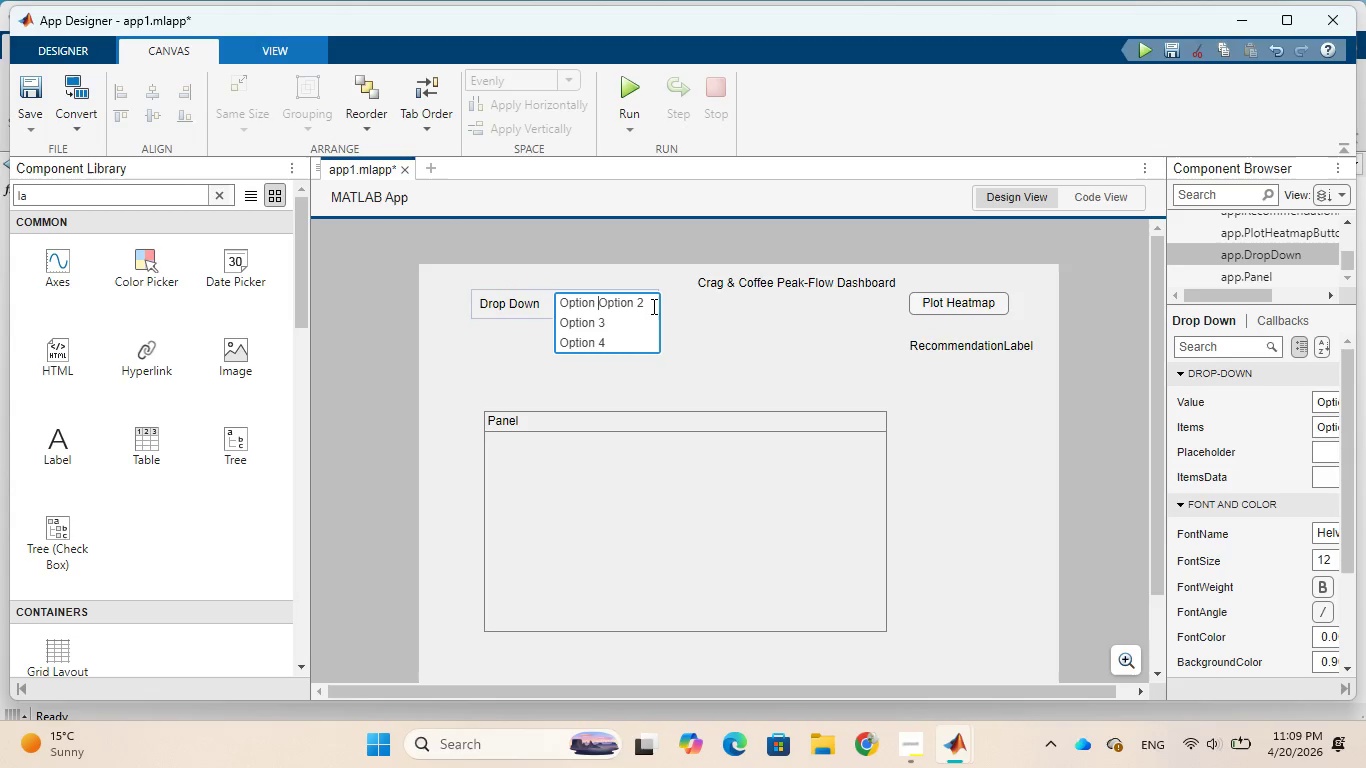 
key(Backspace)
 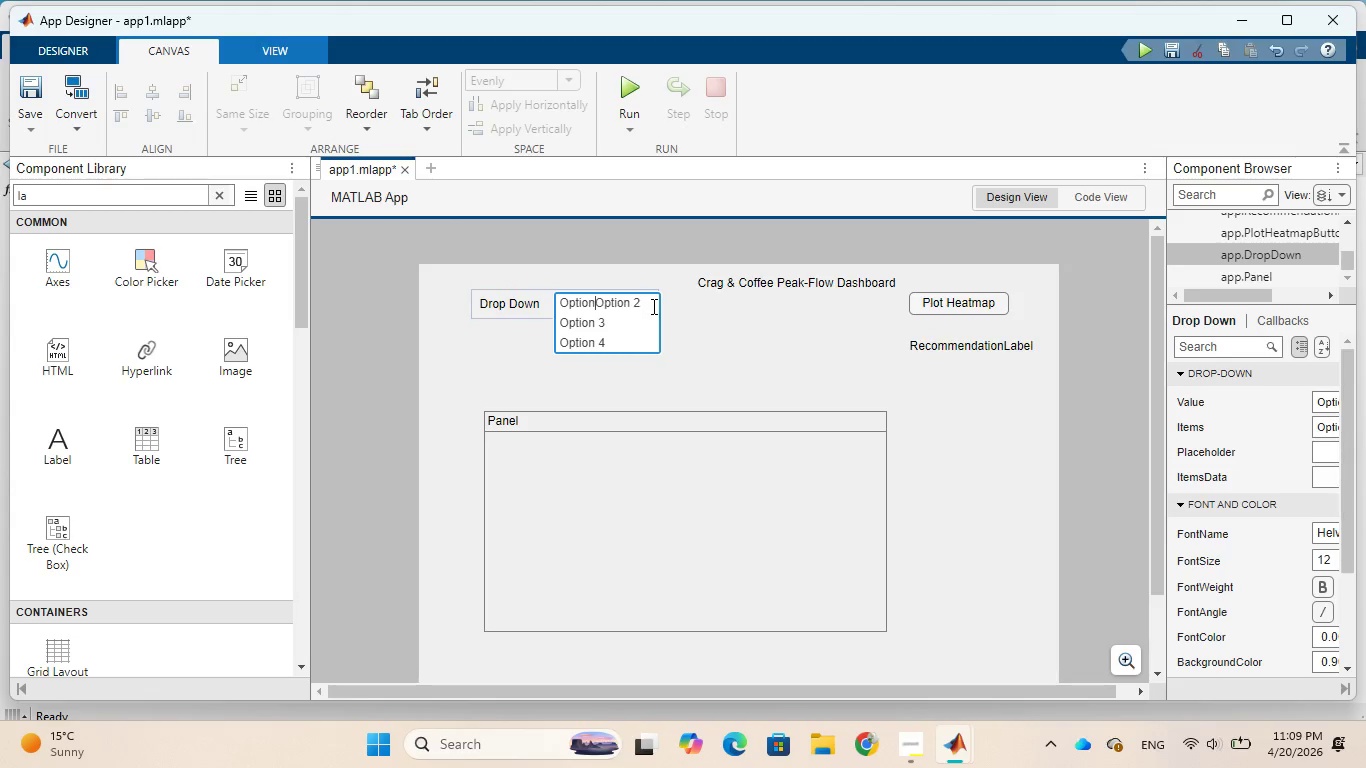 
key(Backspace)
 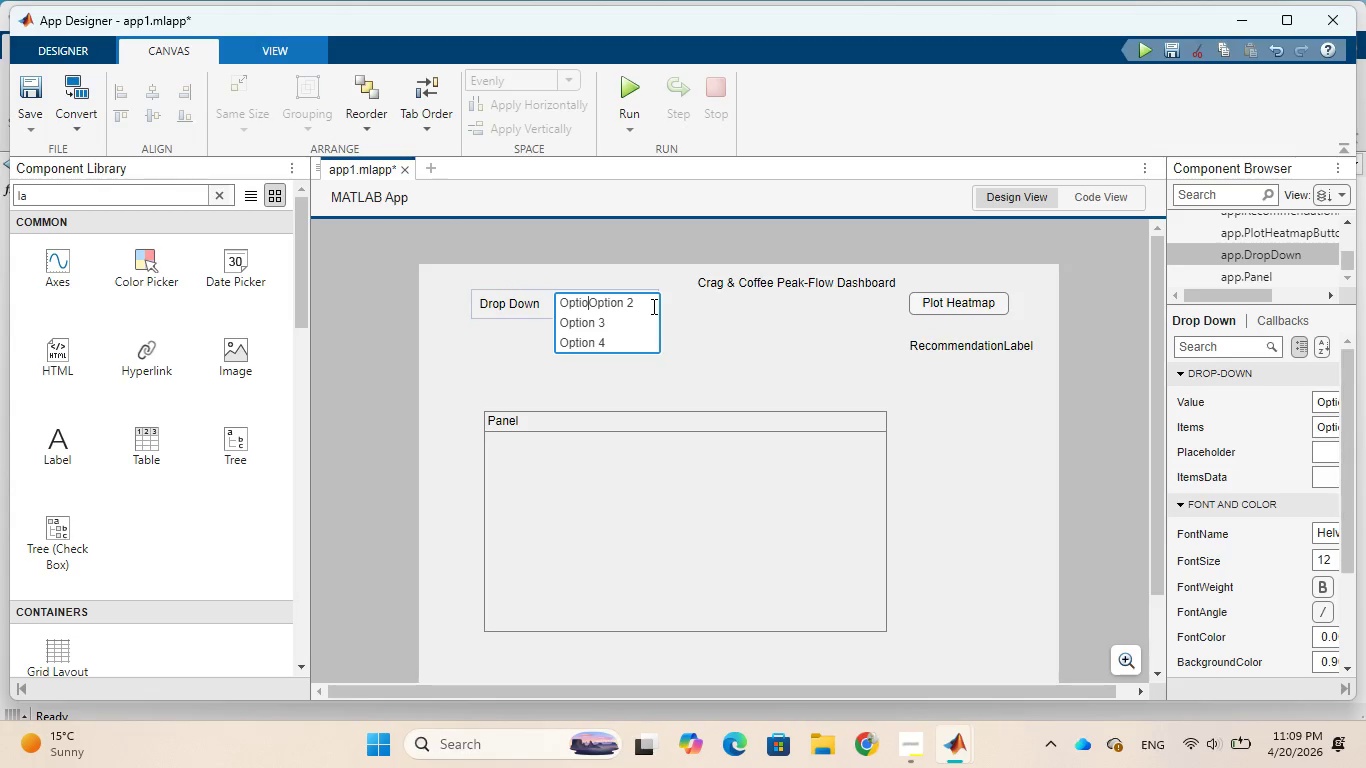 
key(Backspace)
 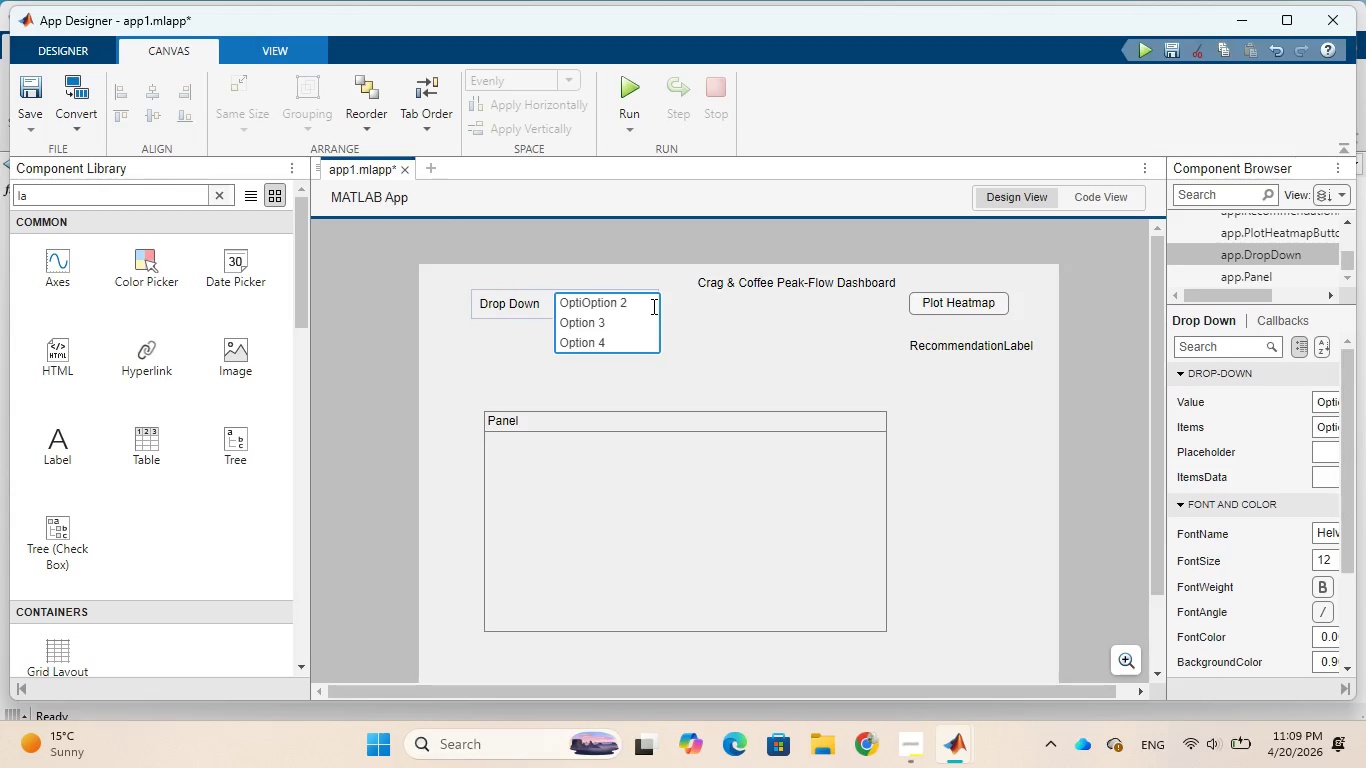 
key(Backspace)
 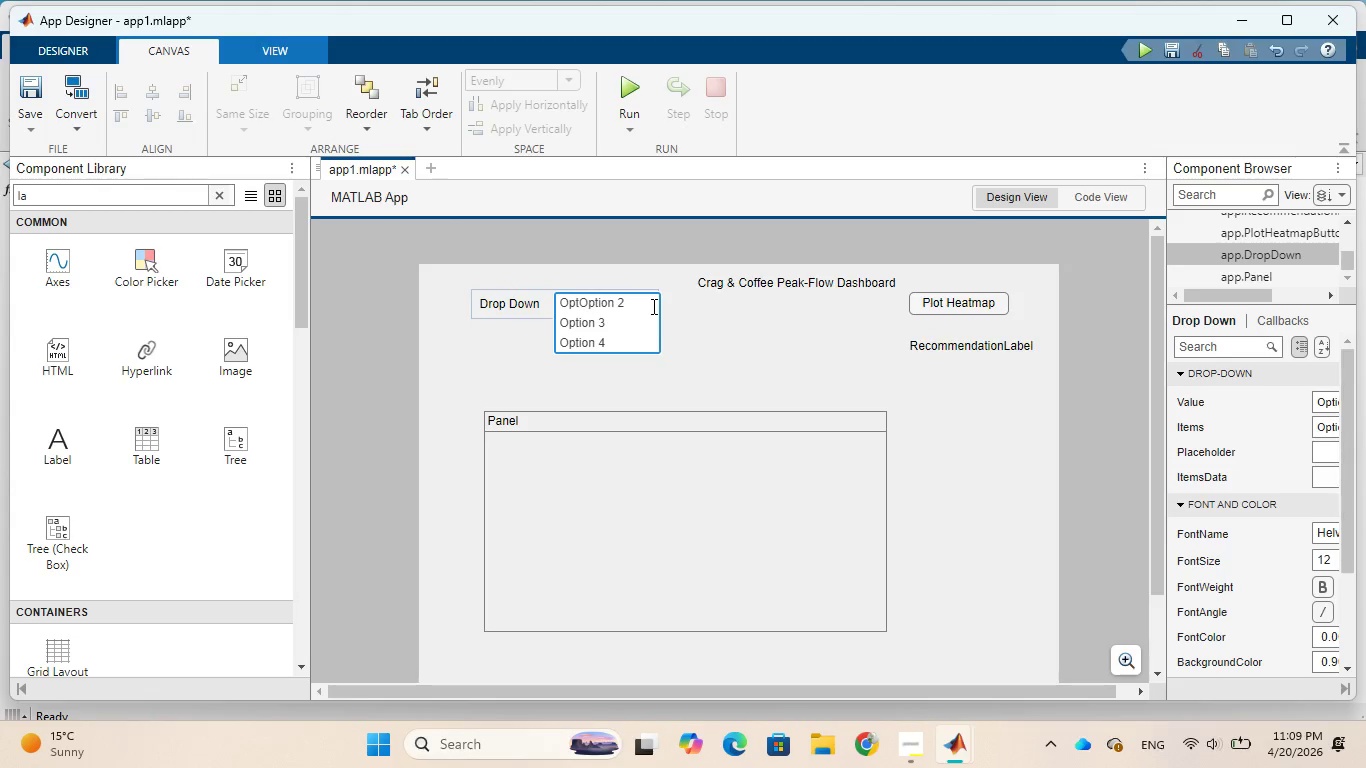 
key(Backspace)
 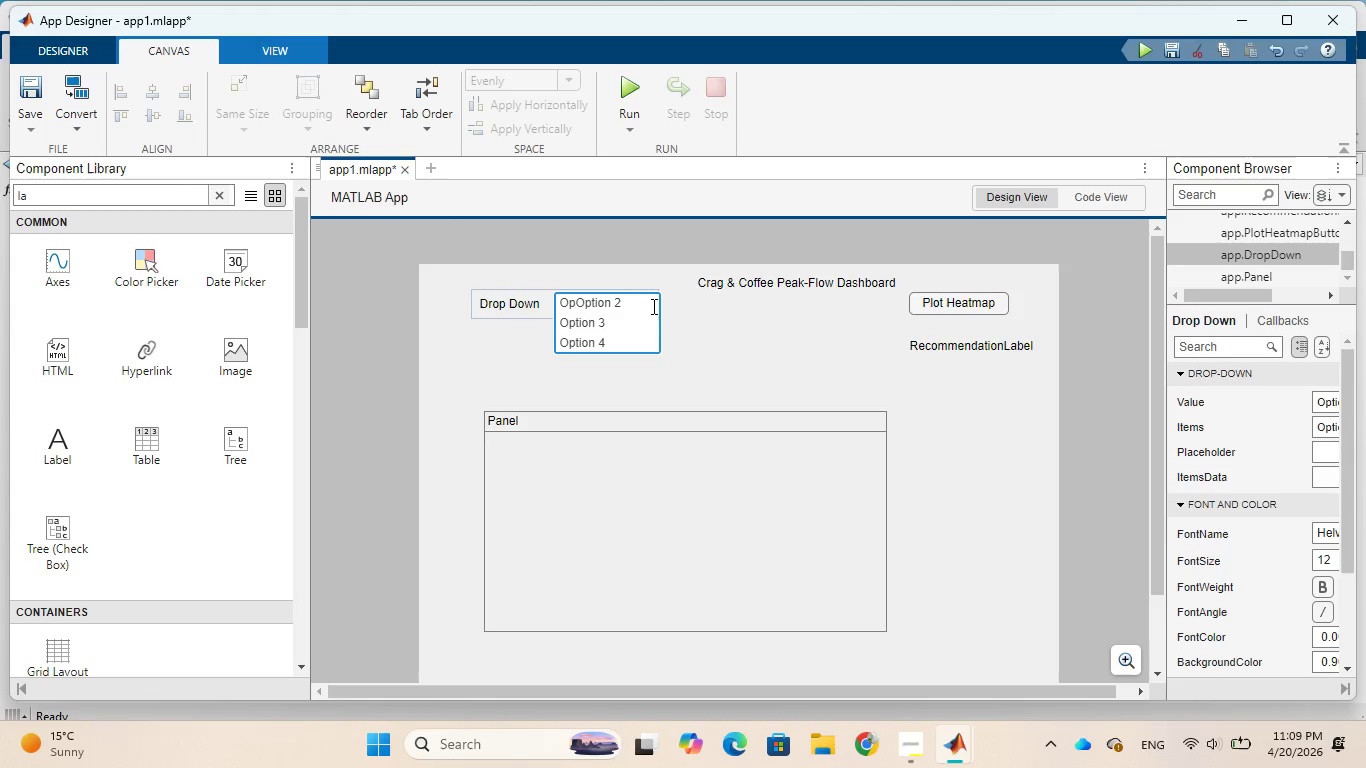 
key(Backspace)
 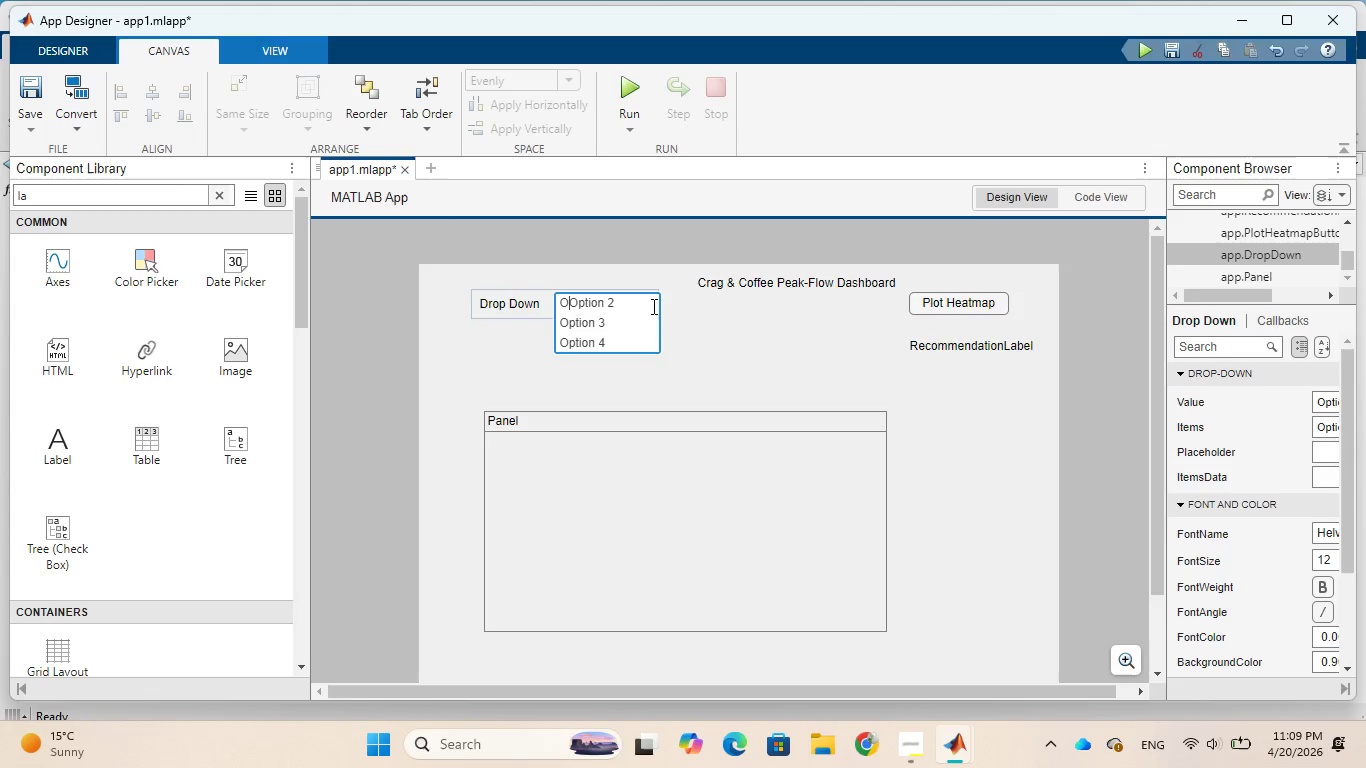 
key(Backspace)
 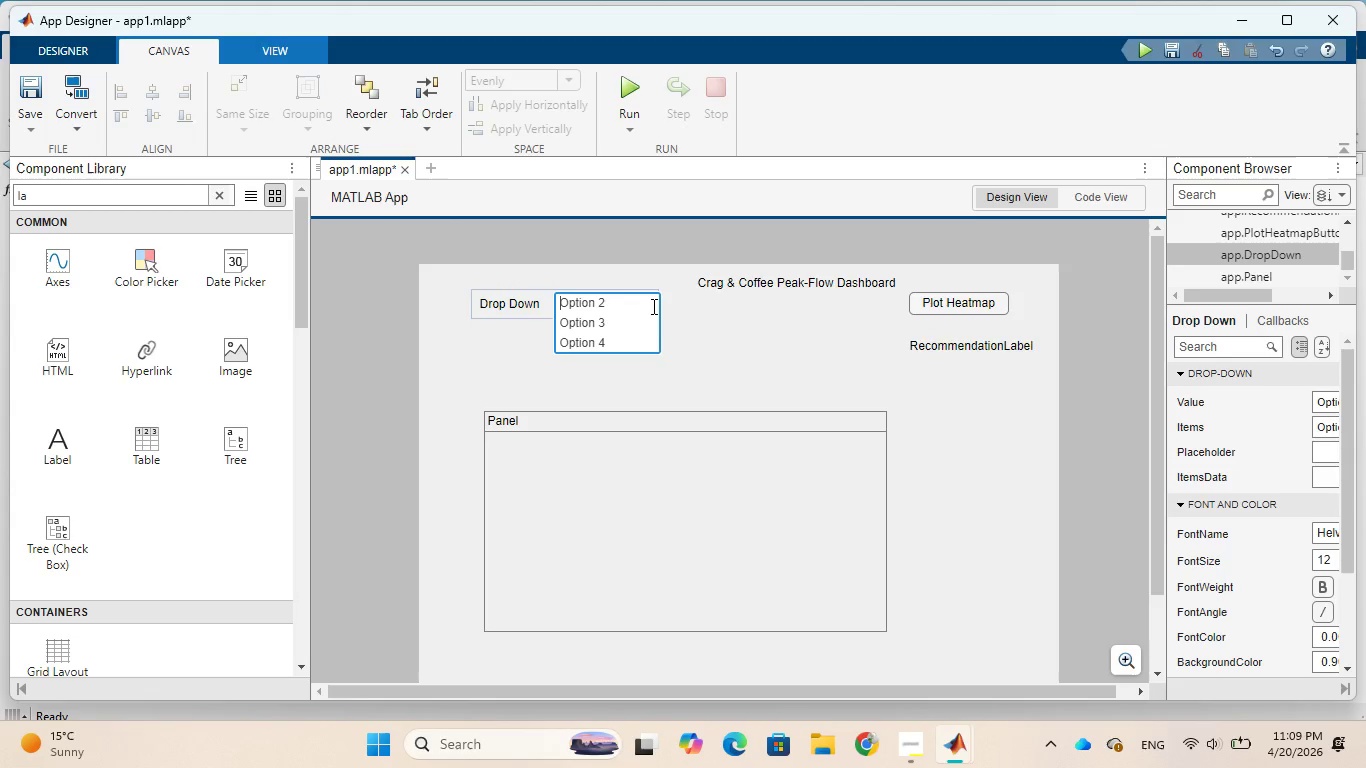 
key(Backspace)
 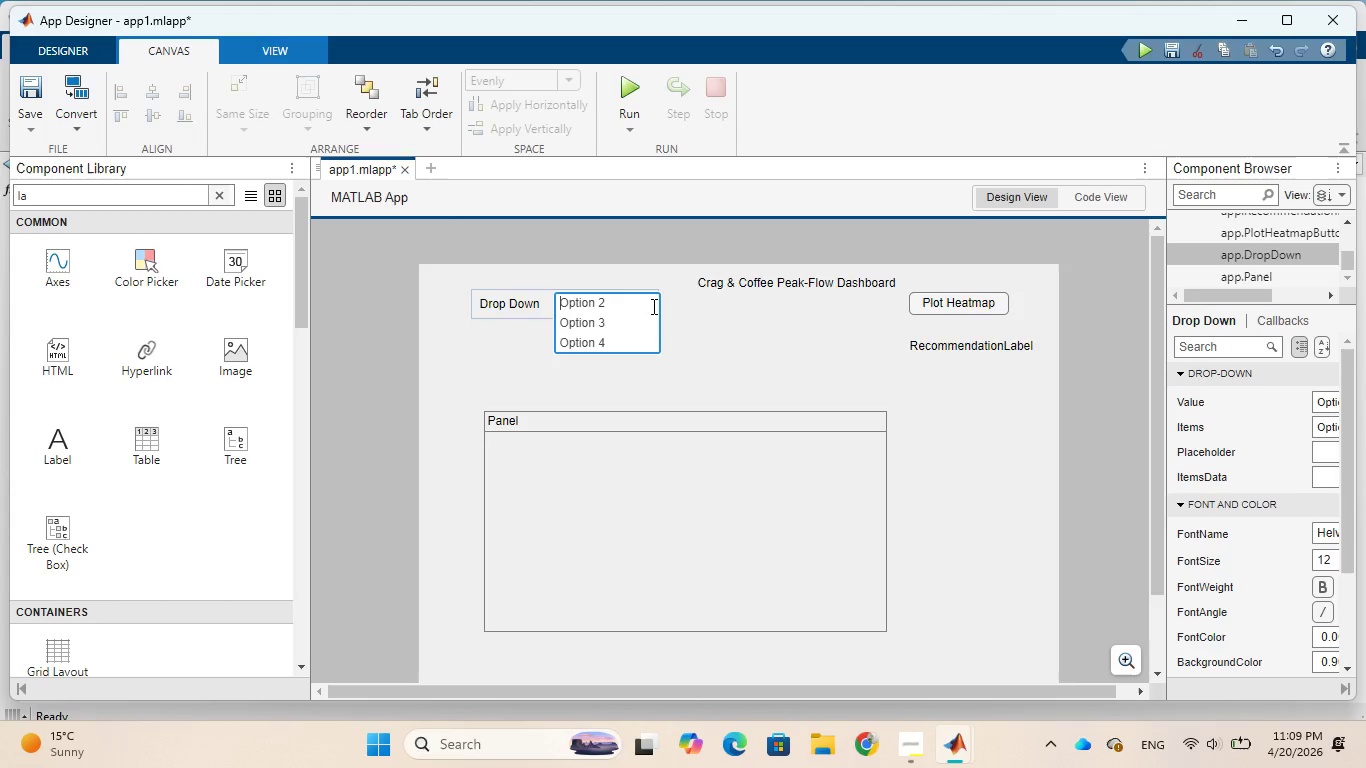 
key(ArrowRight)
 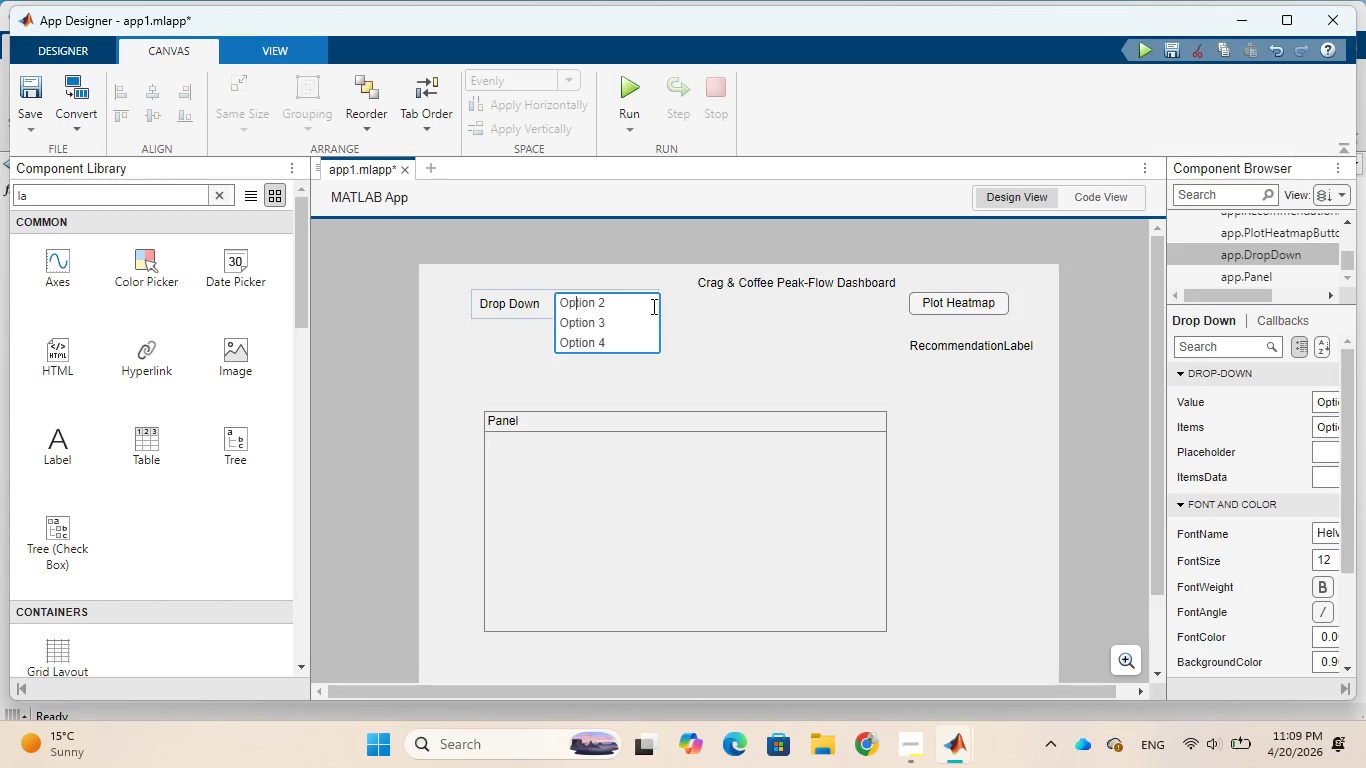 
key(ArrowRight)
 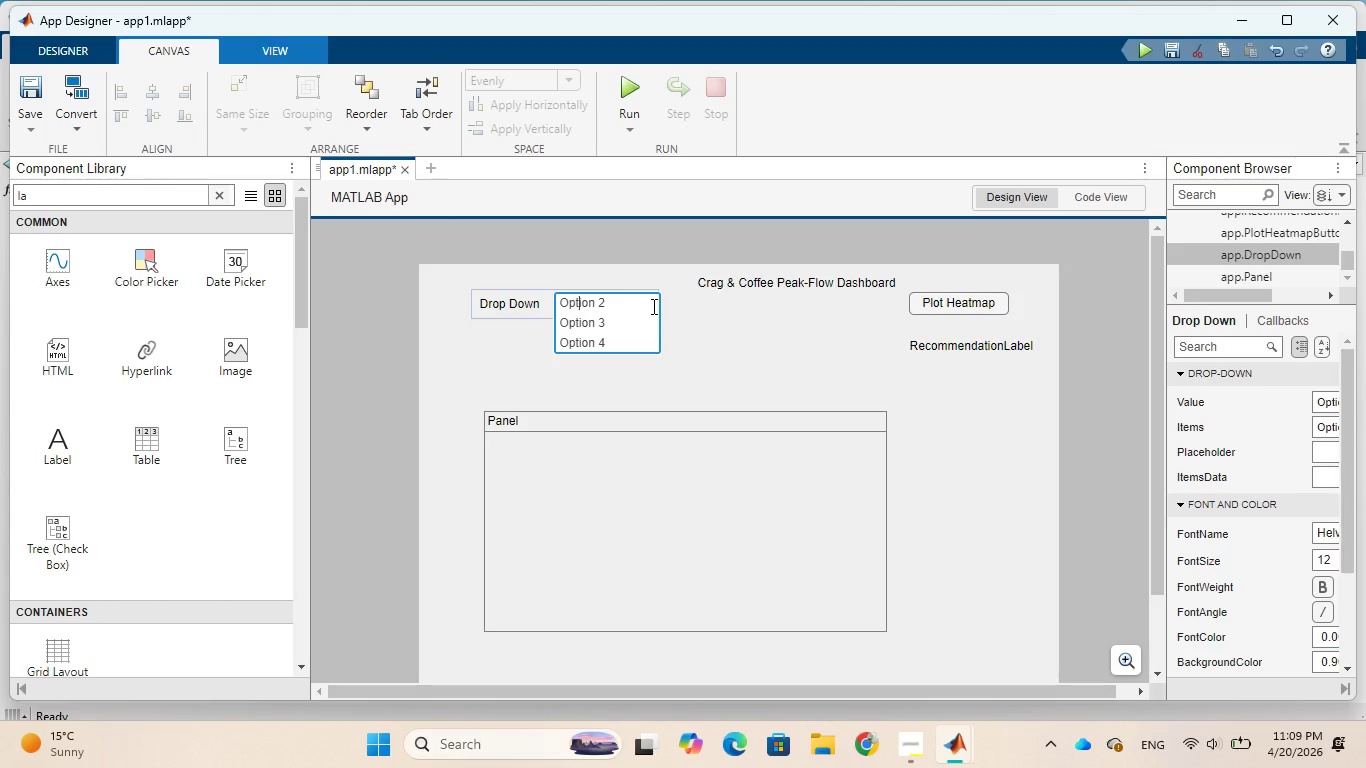 
key(ArrowRight)
 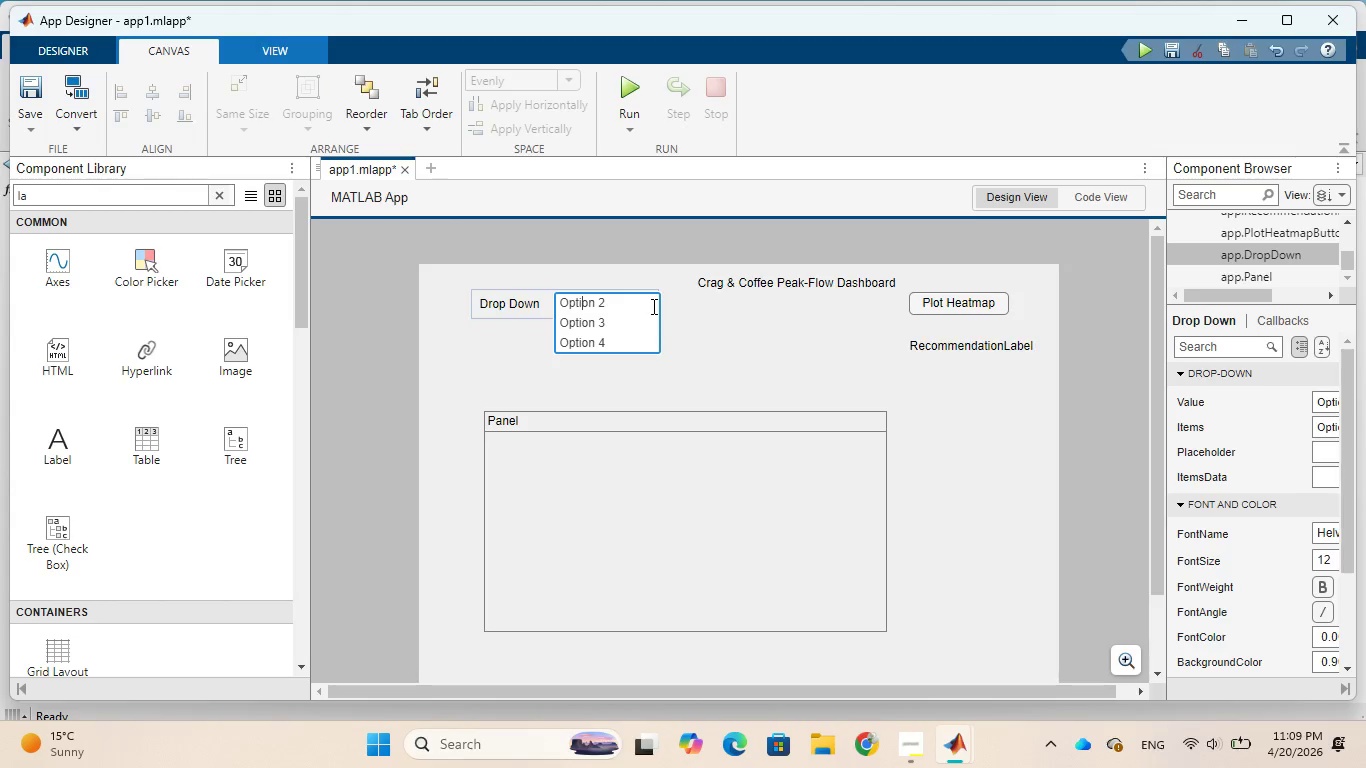 
key(ArrowRight)
 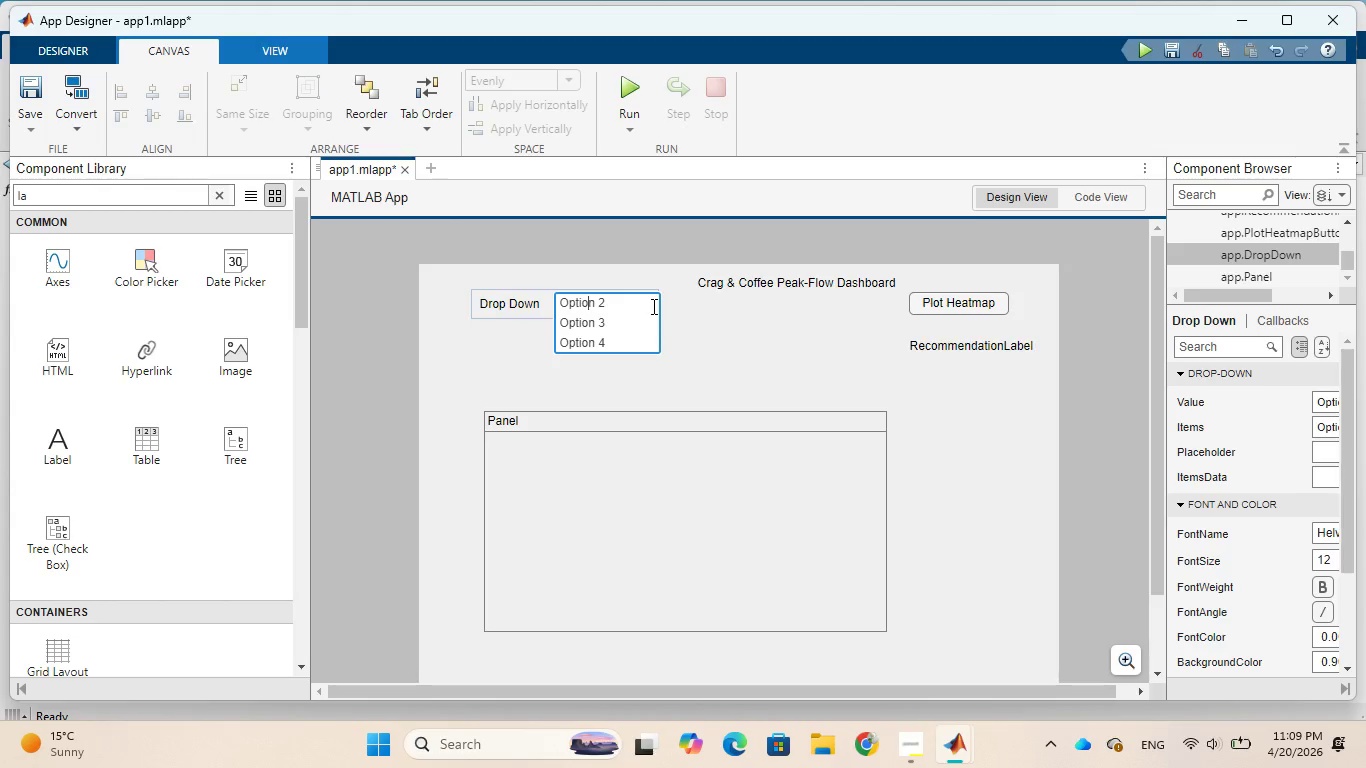 
key(ArrowRight)
 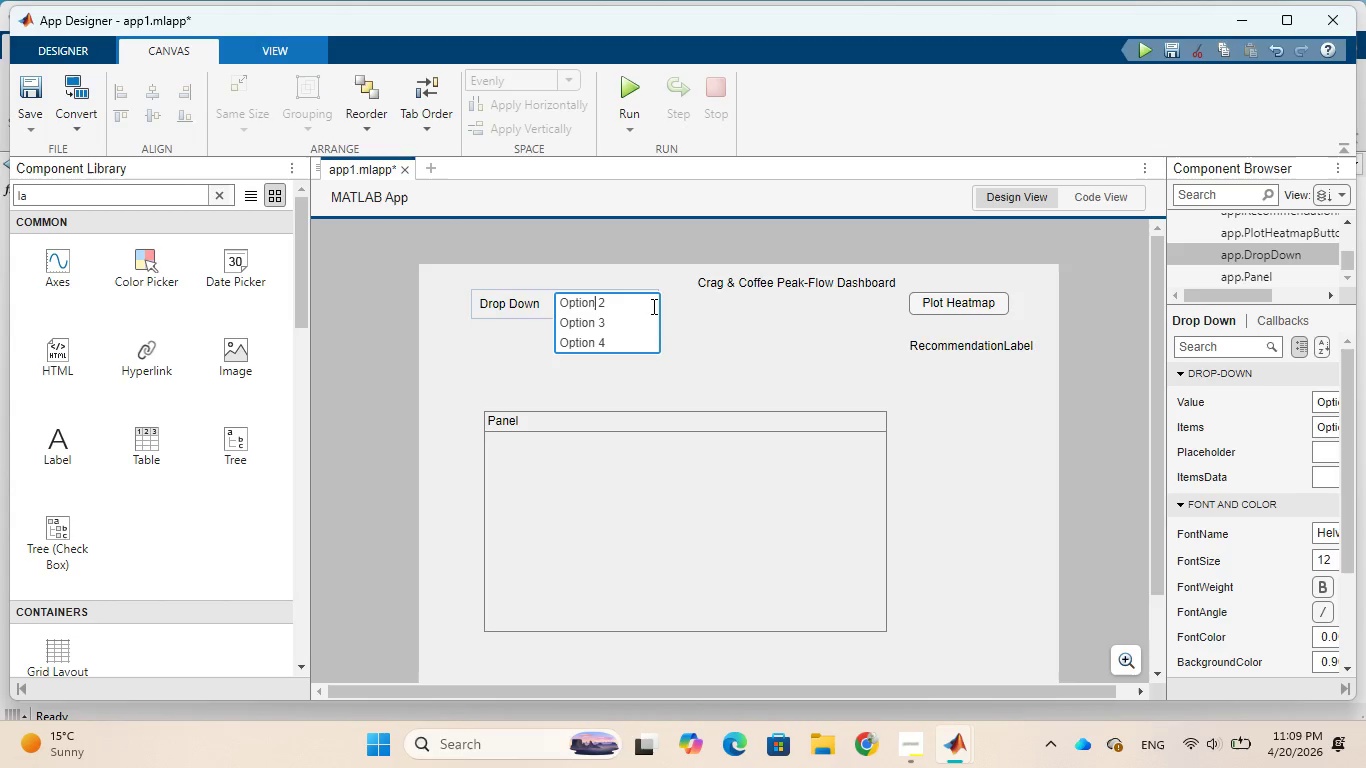 
key(ArrowRight)
 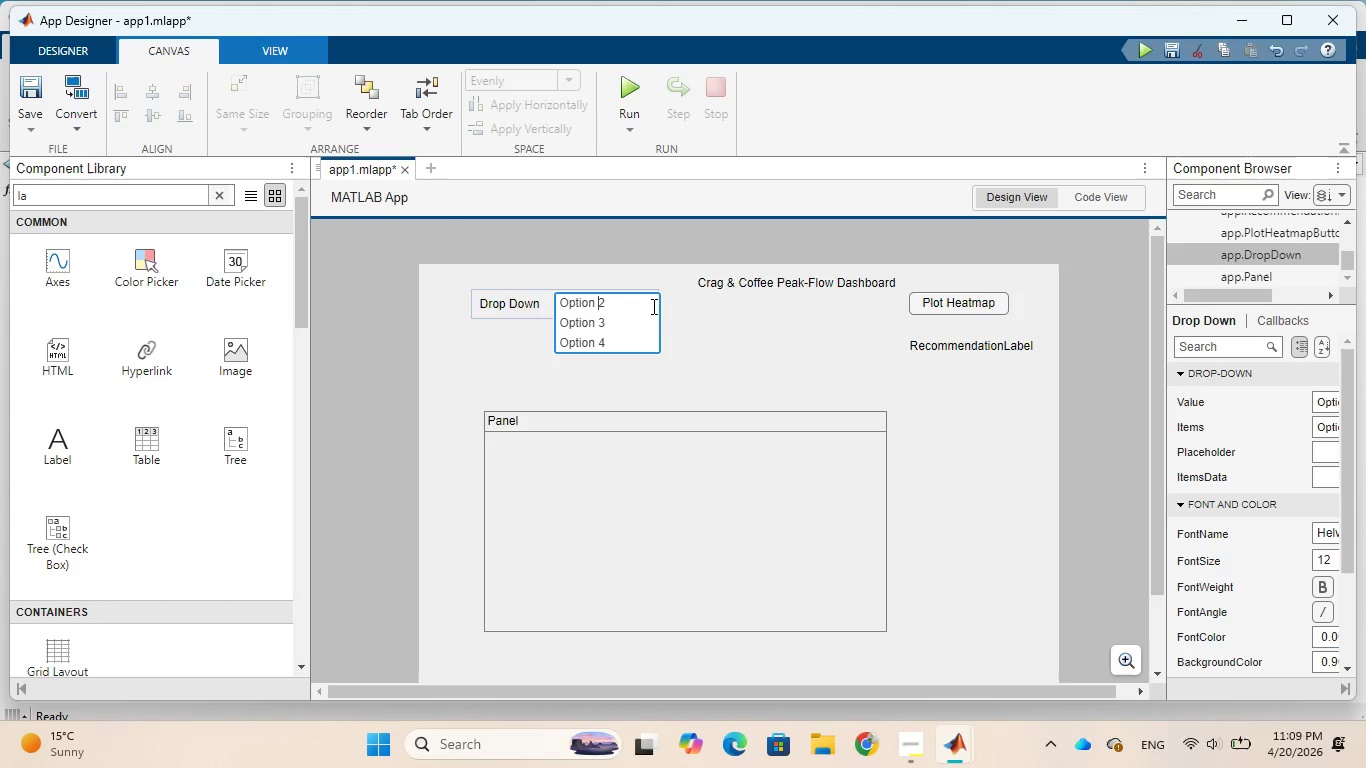 
key(ArrowRight)
 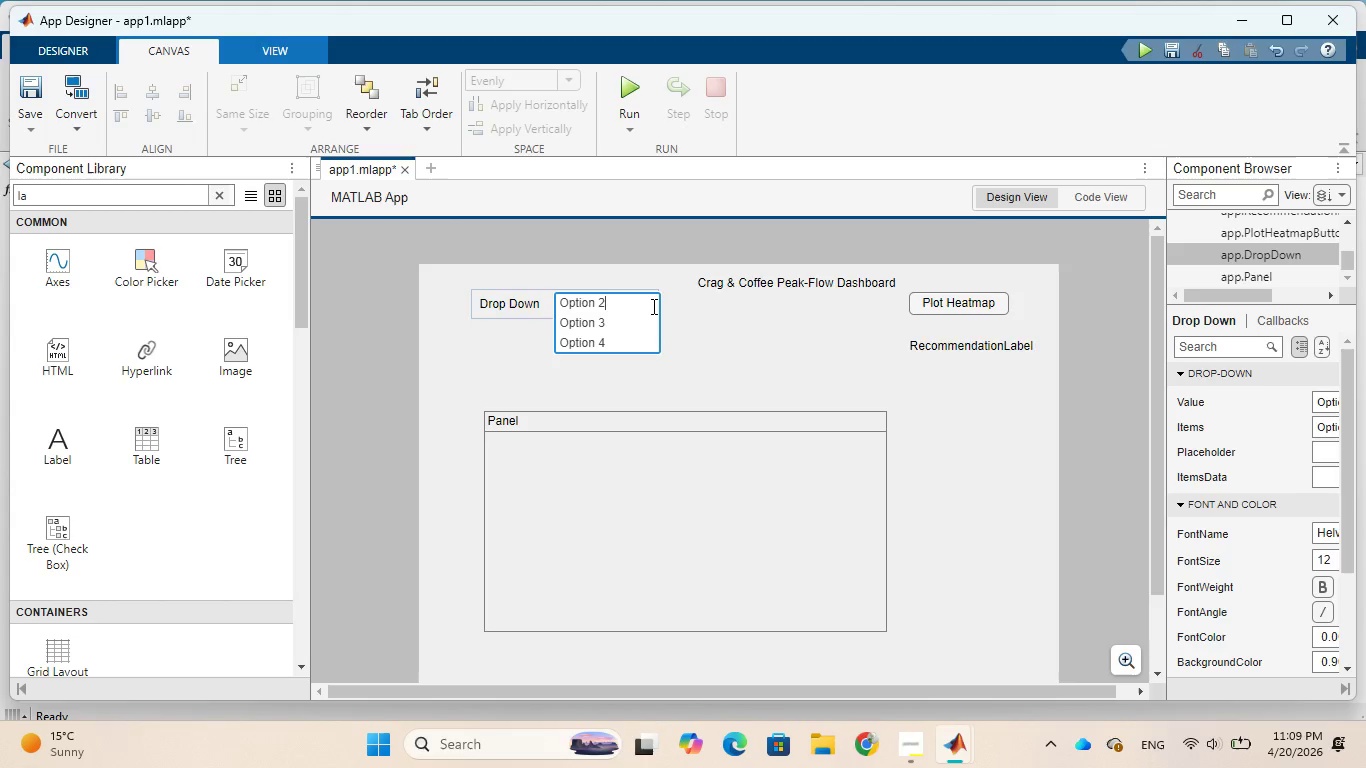 
key(ArrowRight)
 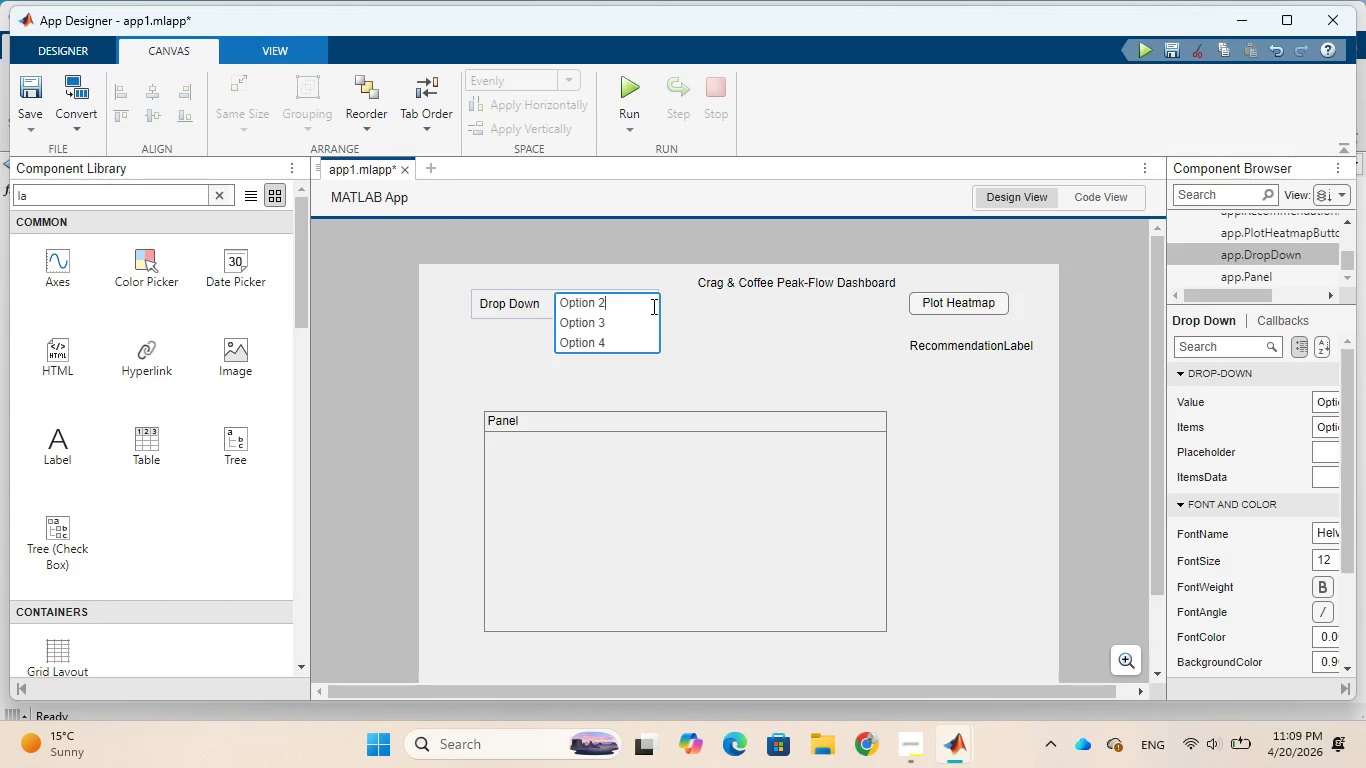 
key(Backspace)
key(Backspace)
key(Backspace)
key(Backspace)
key(Backspace)
key(Backspace)
key(Backspace)
key(Backspace)
type(All)
 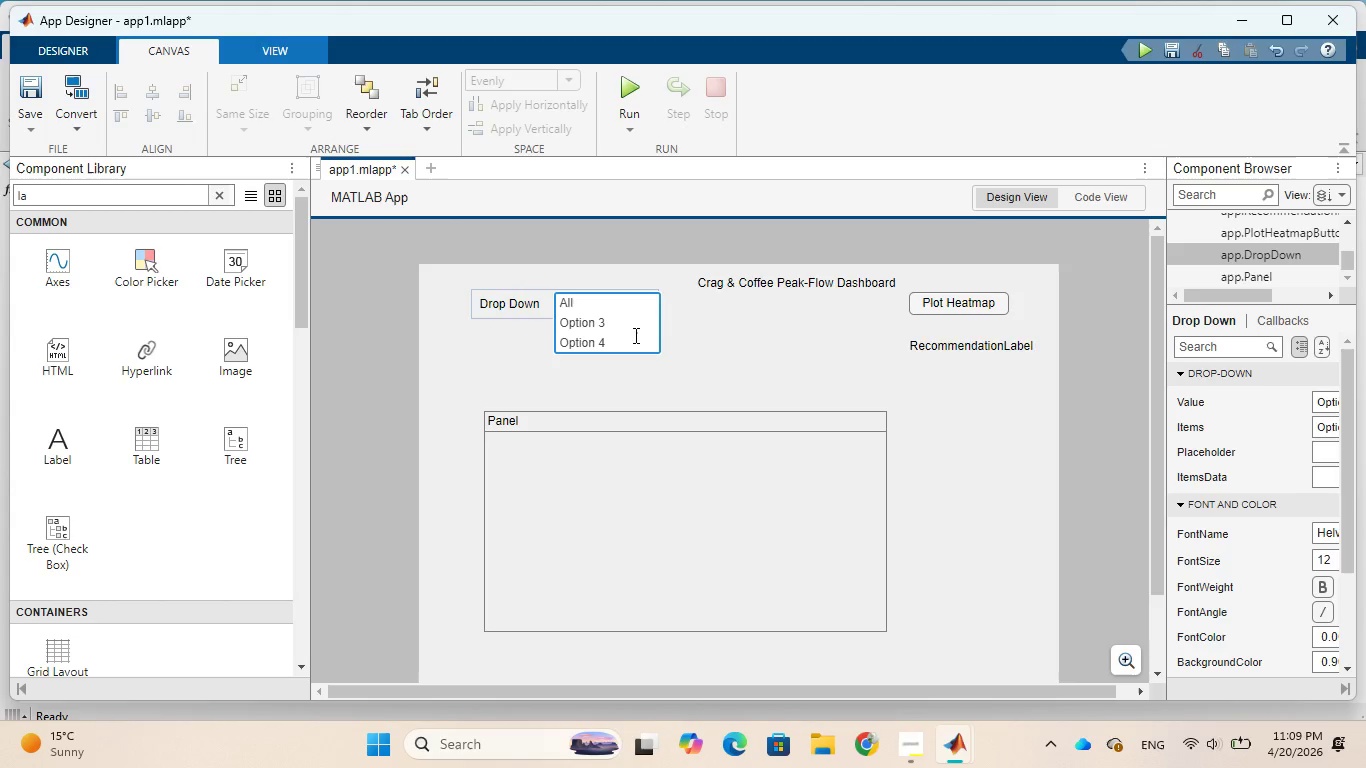 
left_click([633, 327])
 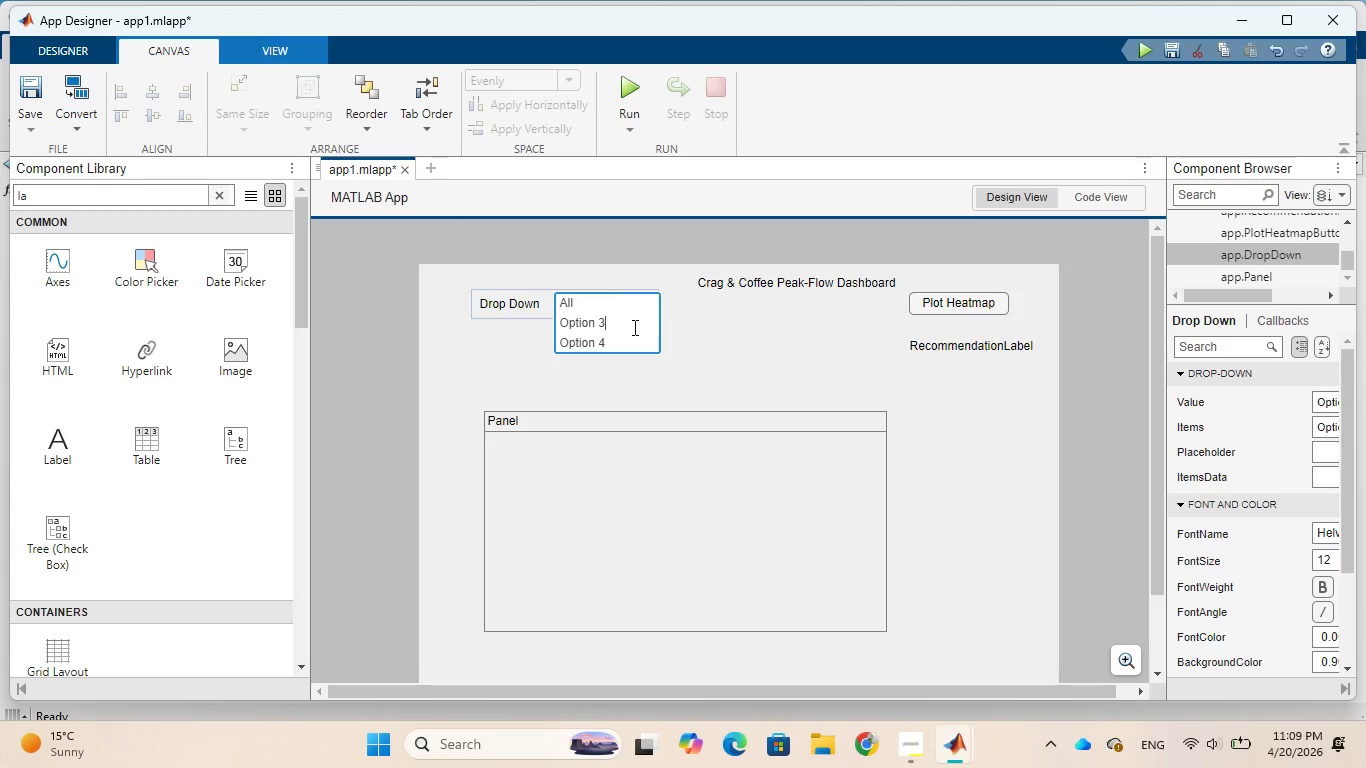 
key(Backspace)
 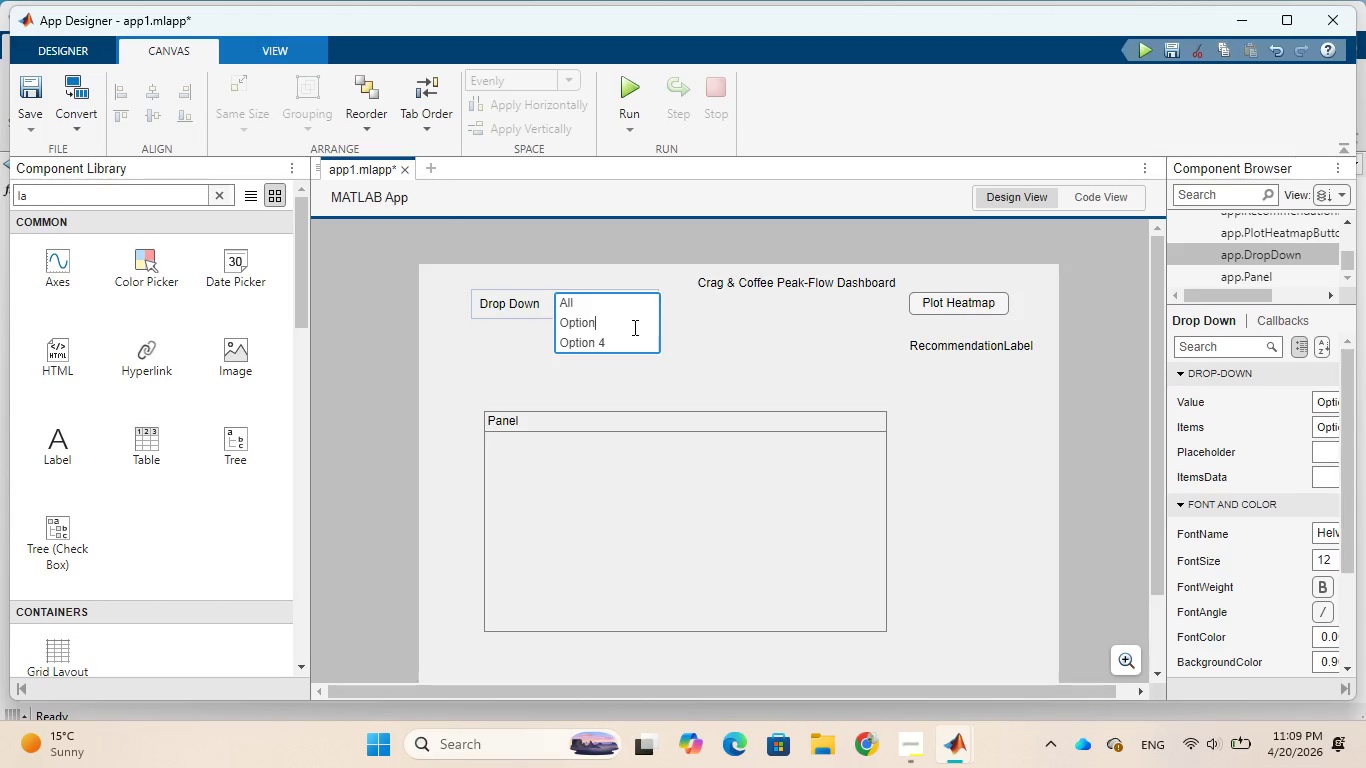 
key(Backspace)
 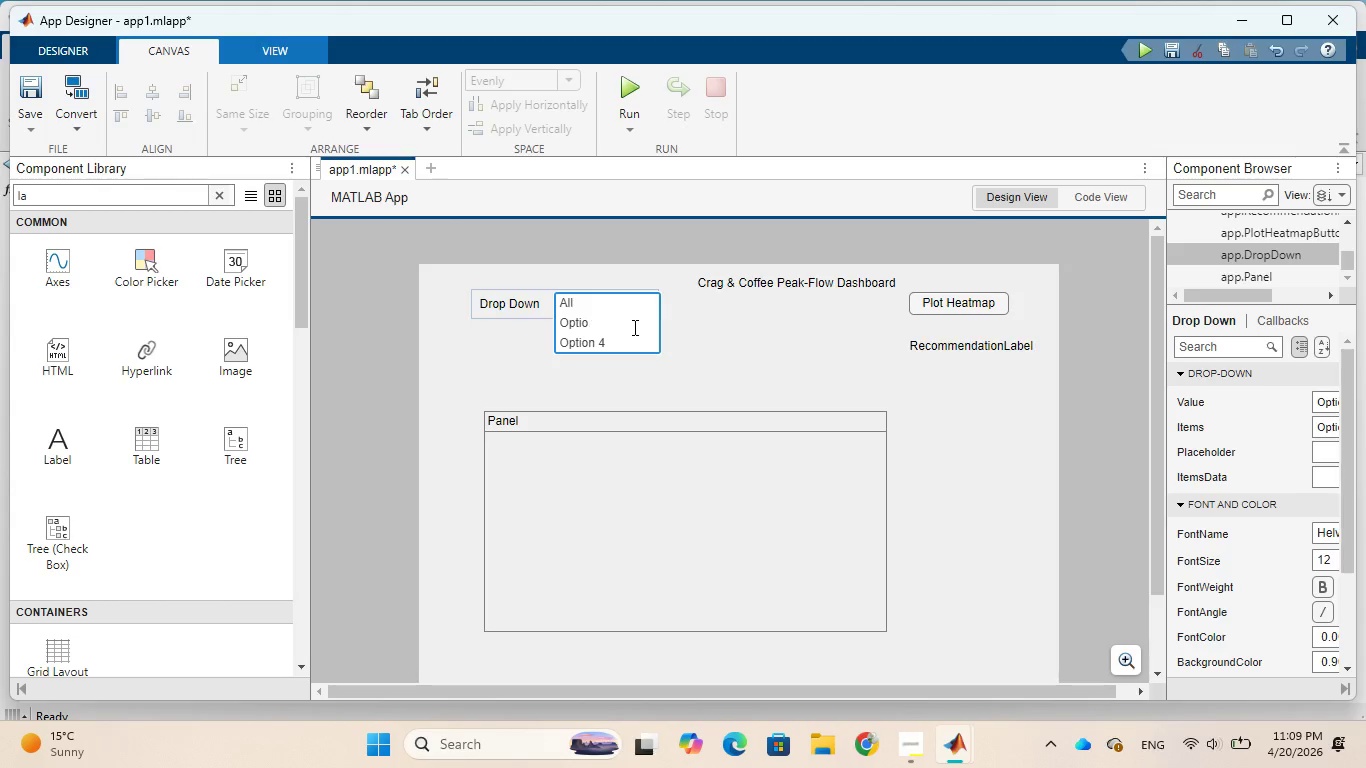 
key(Backspace)
 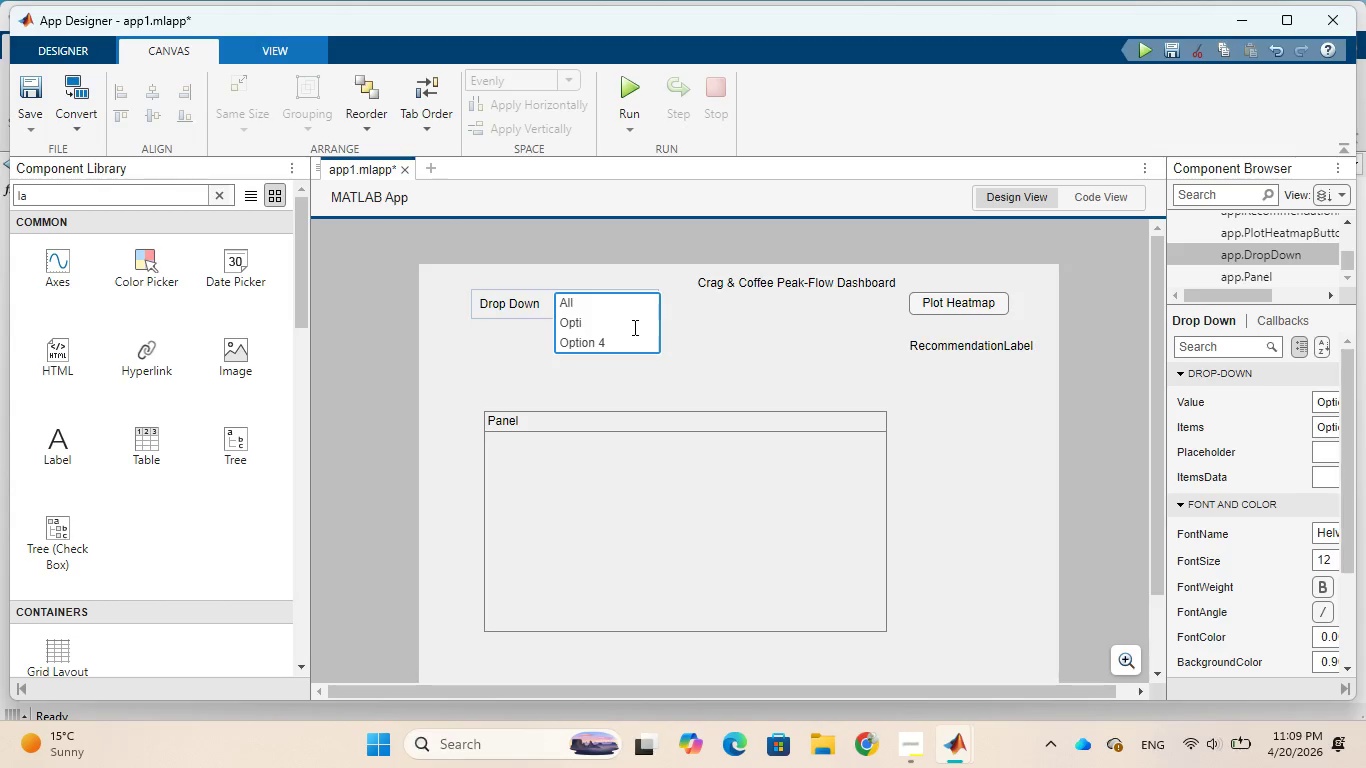 
key(Backspace)
 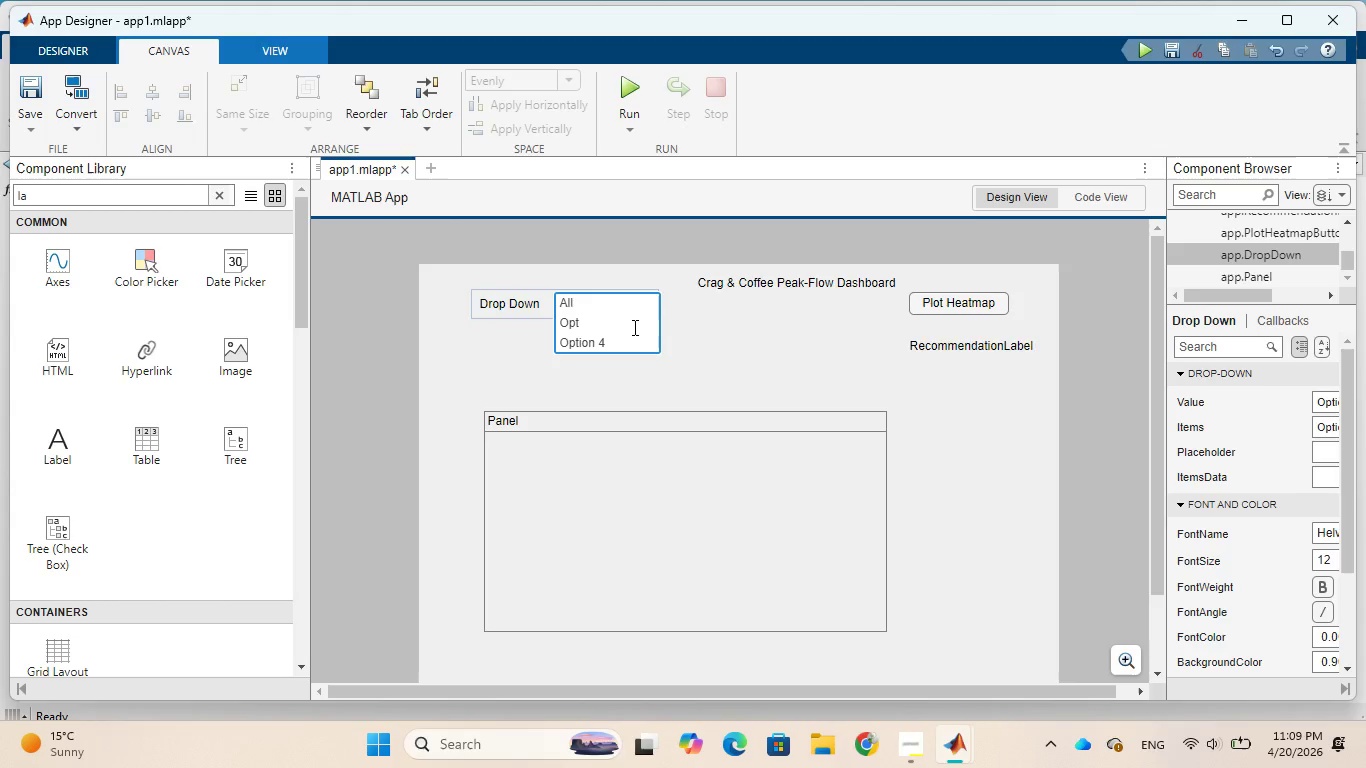 
key(Backspace)
 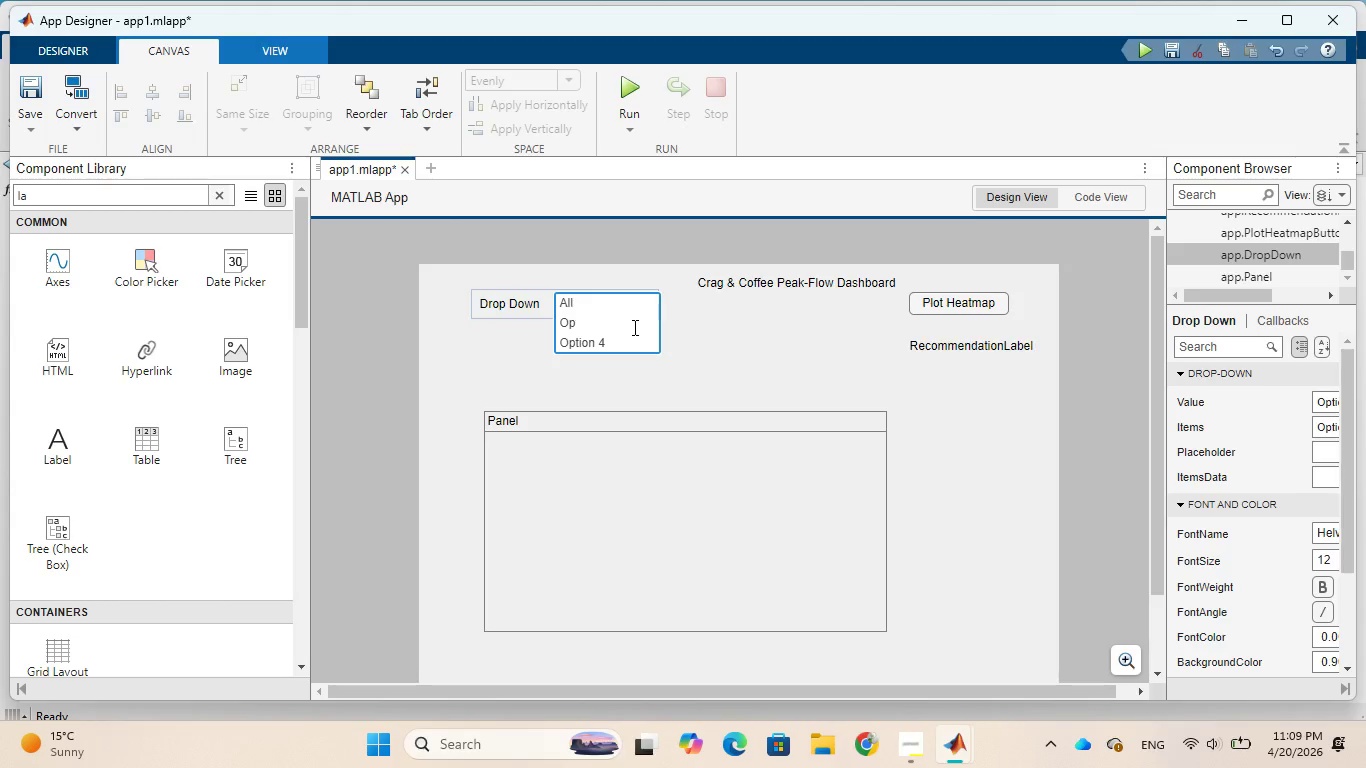 
key(Backspace)
 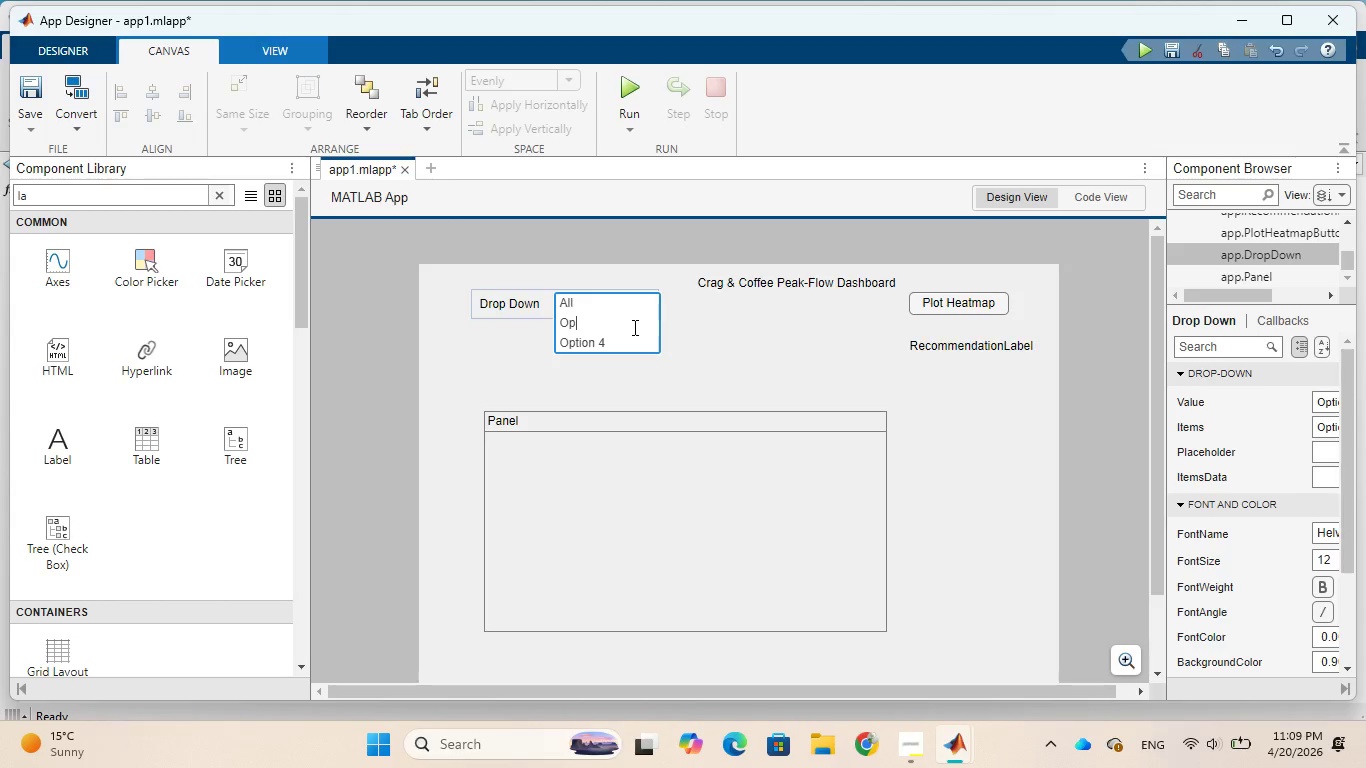 
key(Backspace)
 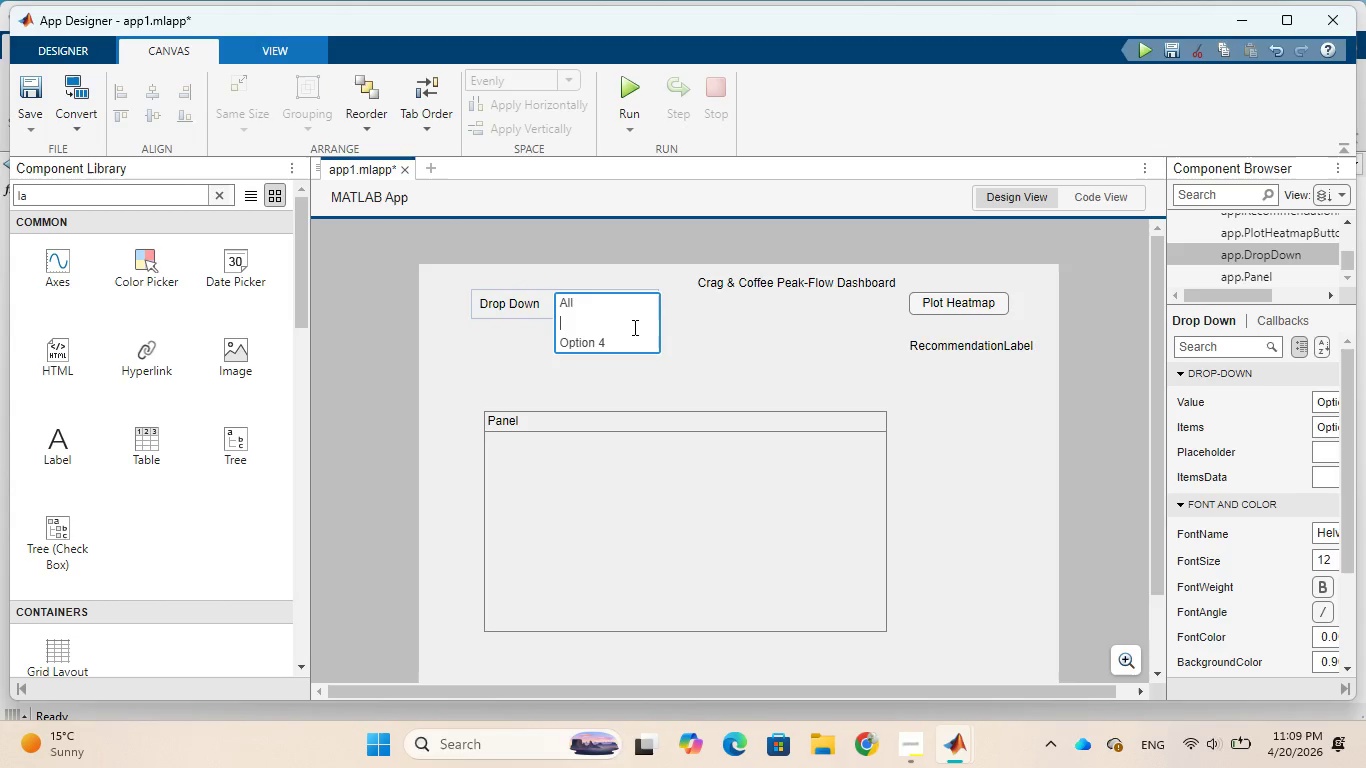 
key(Backspace)
 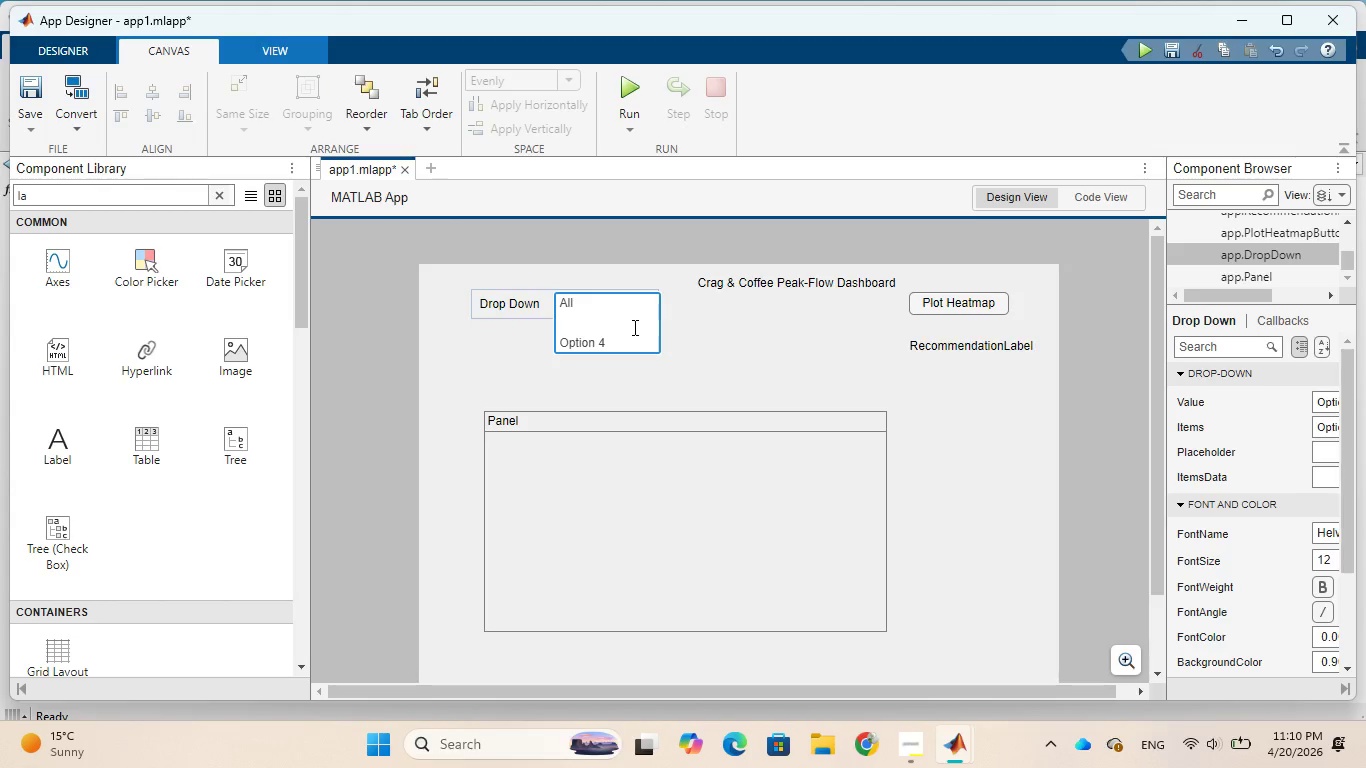 
wait(19.97)
 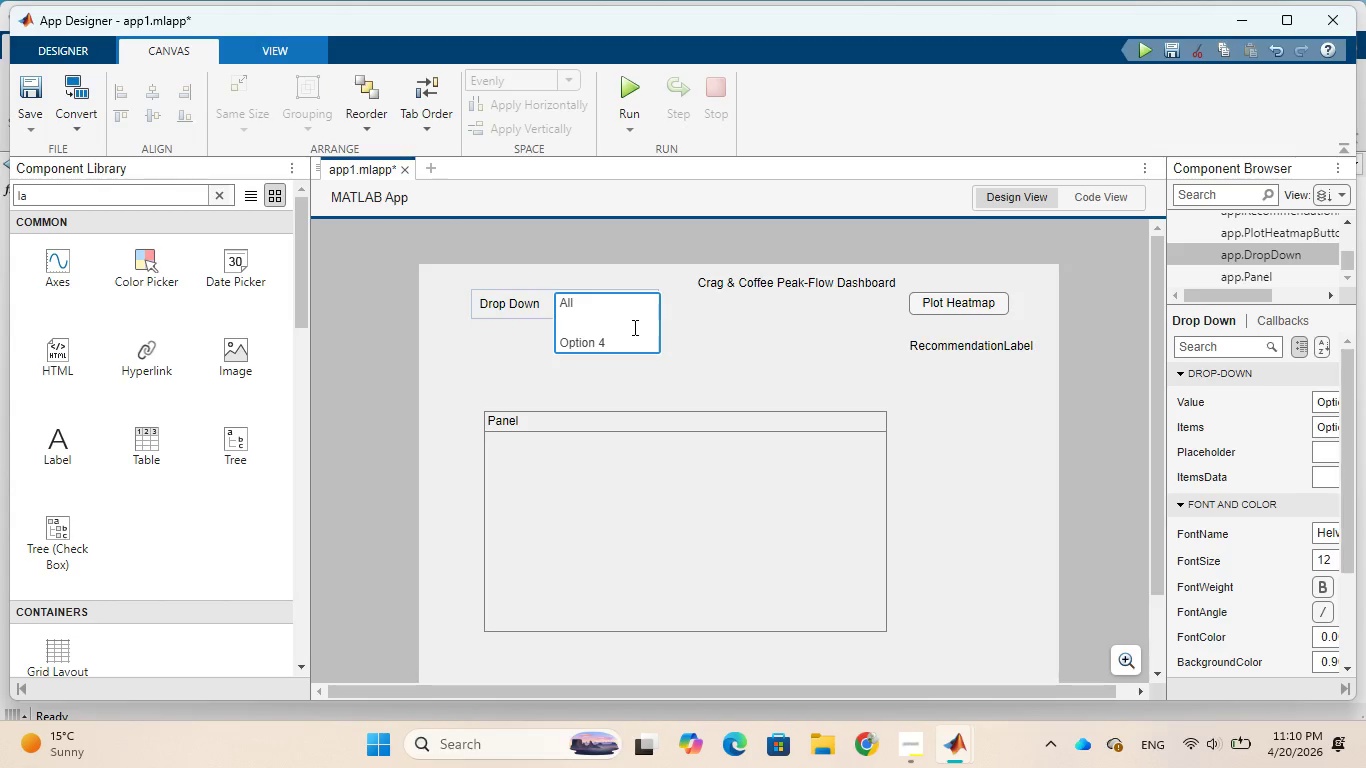 
type(Early Birds)
 